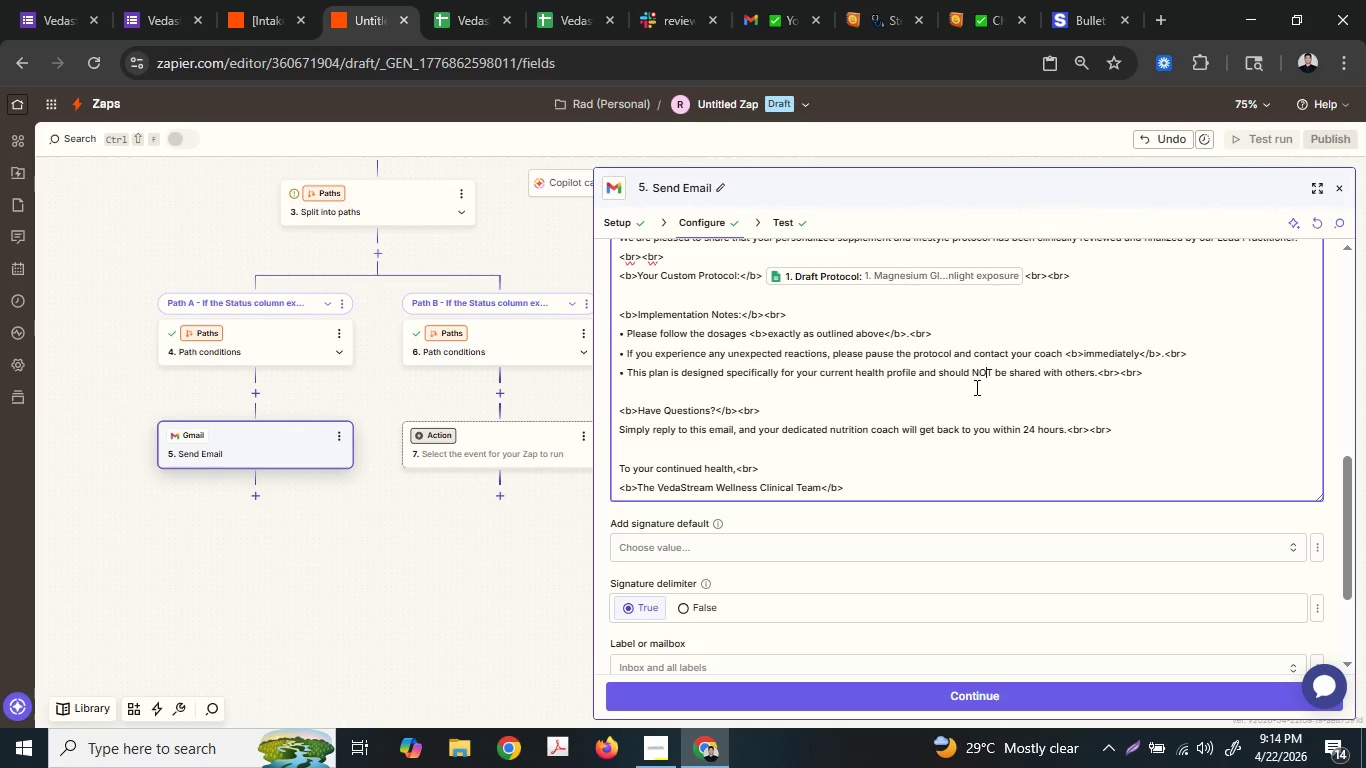 
 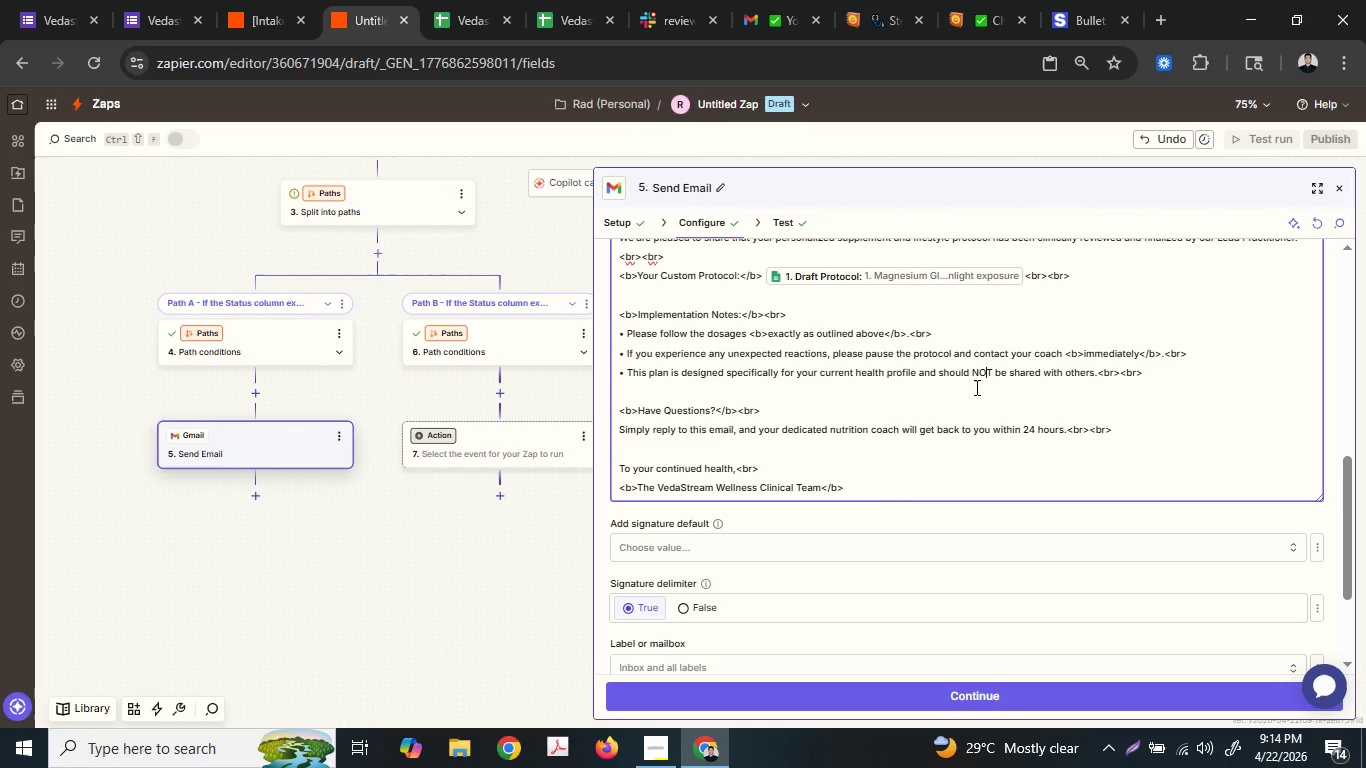 
key(ArrowLeft)
 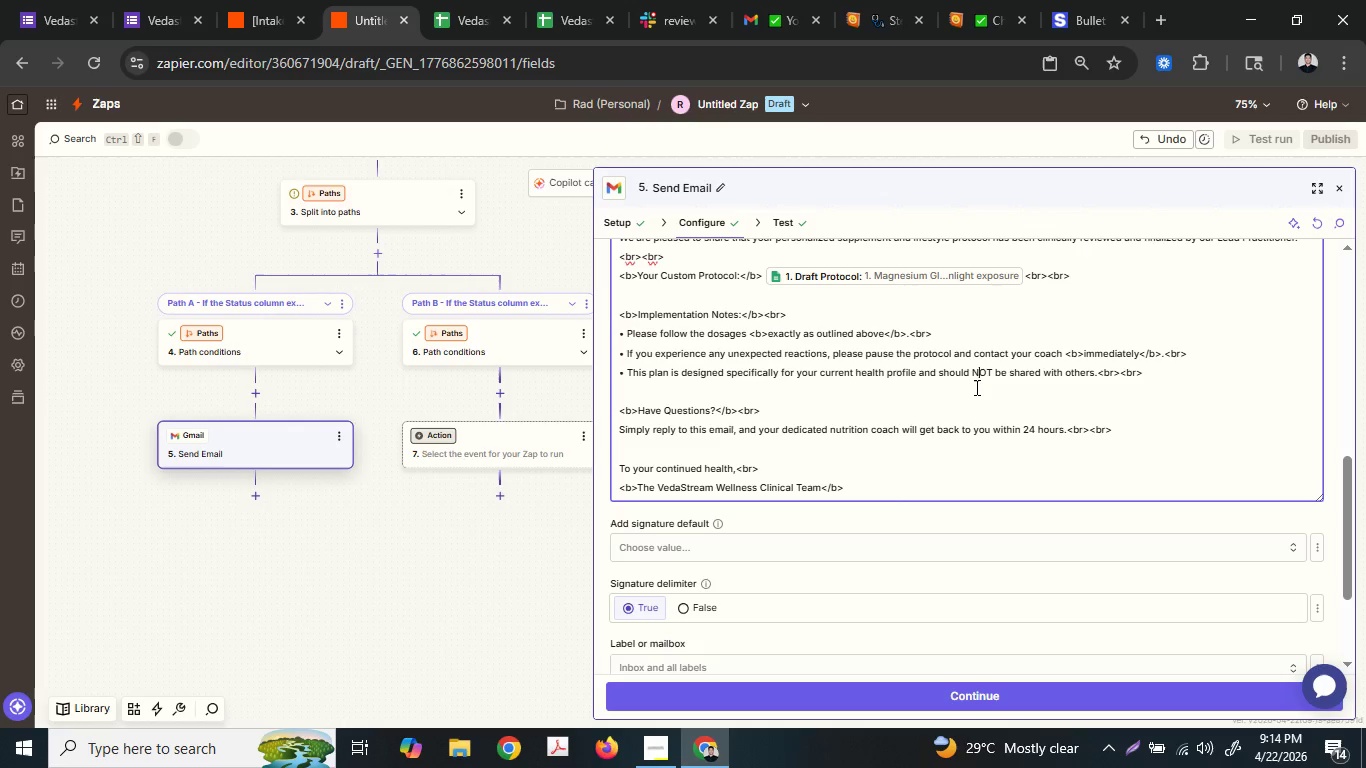 
key(ArrowLeft)
 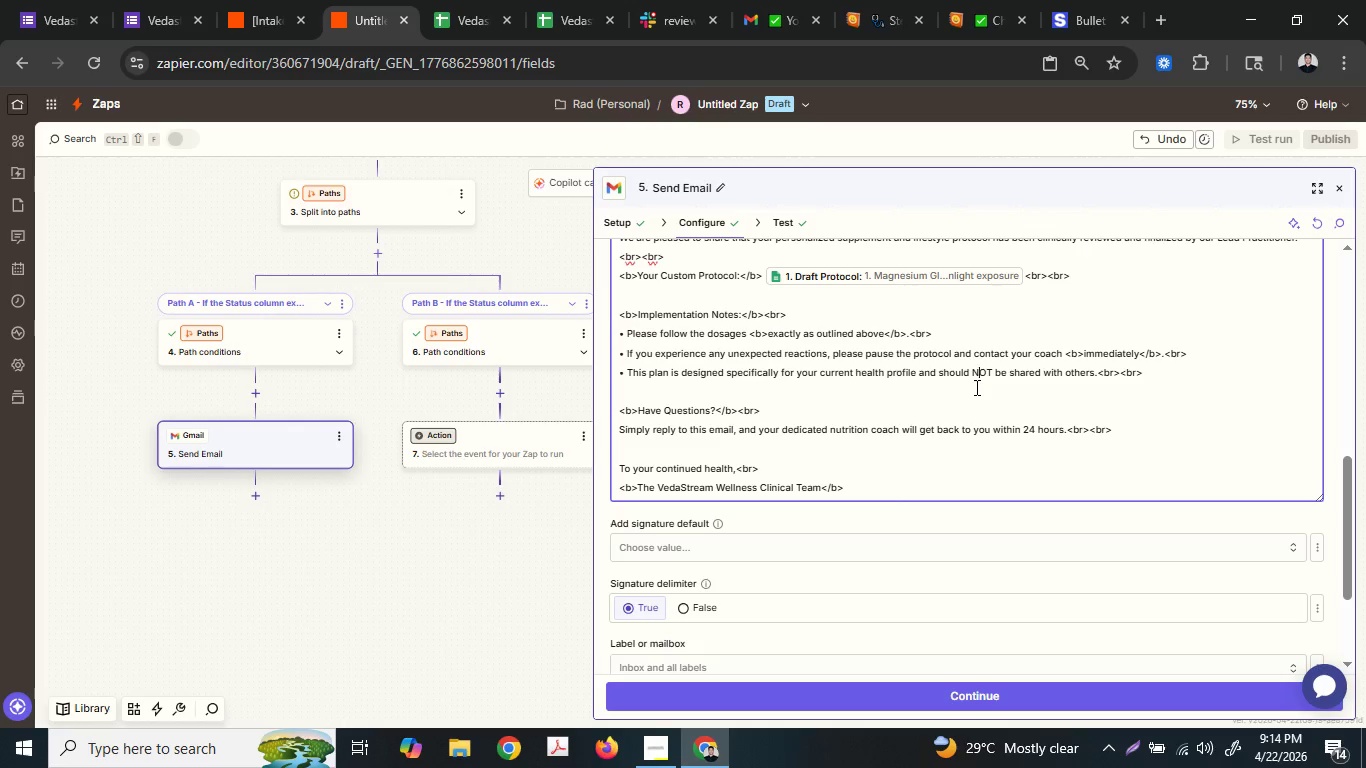 
key(ArrowLeft)
 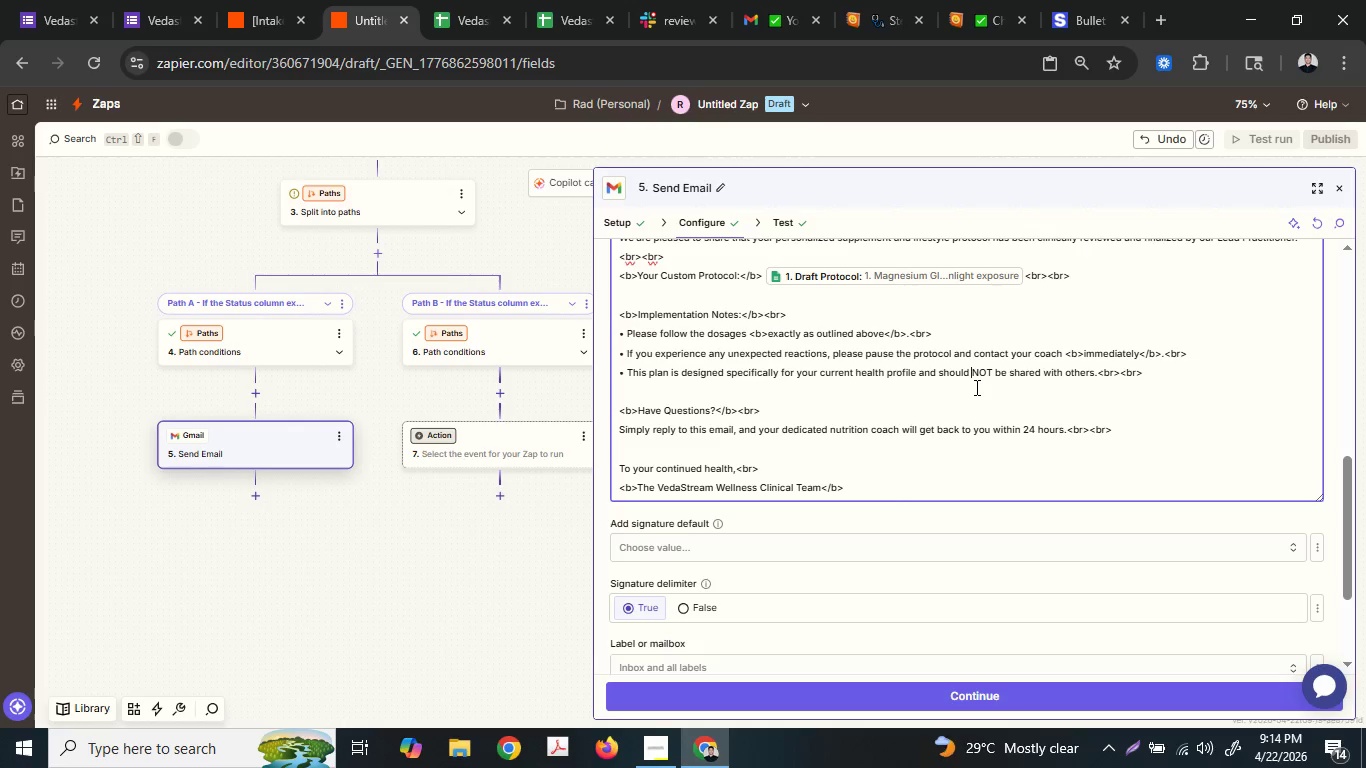 
key(Shift+Comma)
 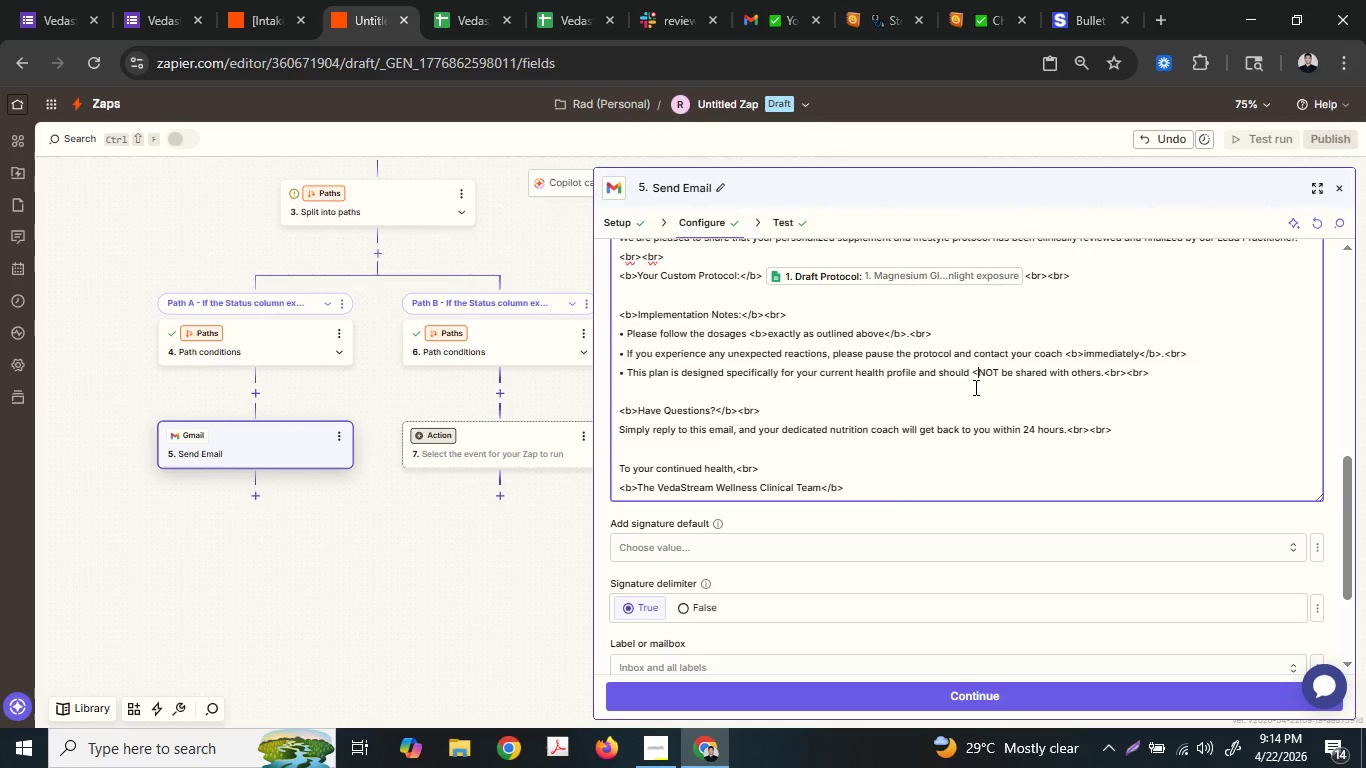 
key(B)
 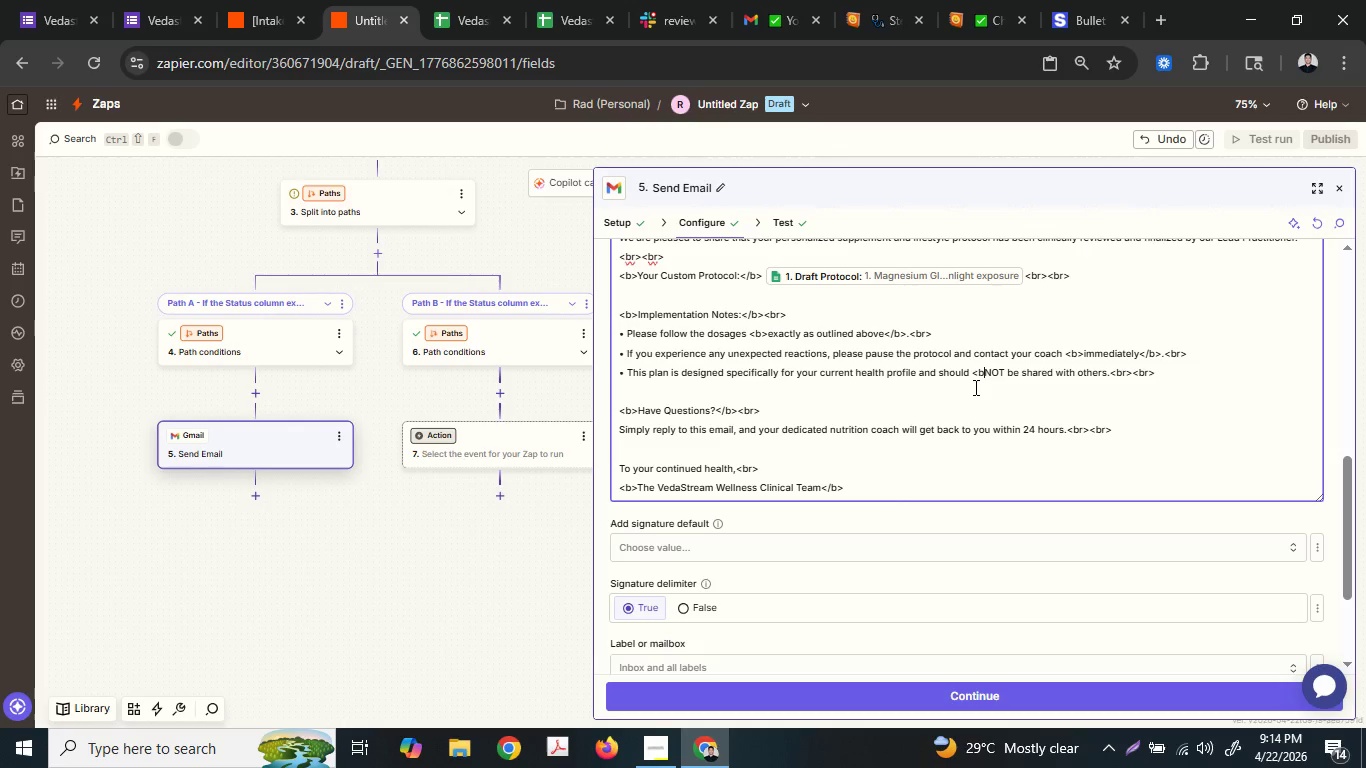 
key(Shift+ShiftLeft)
 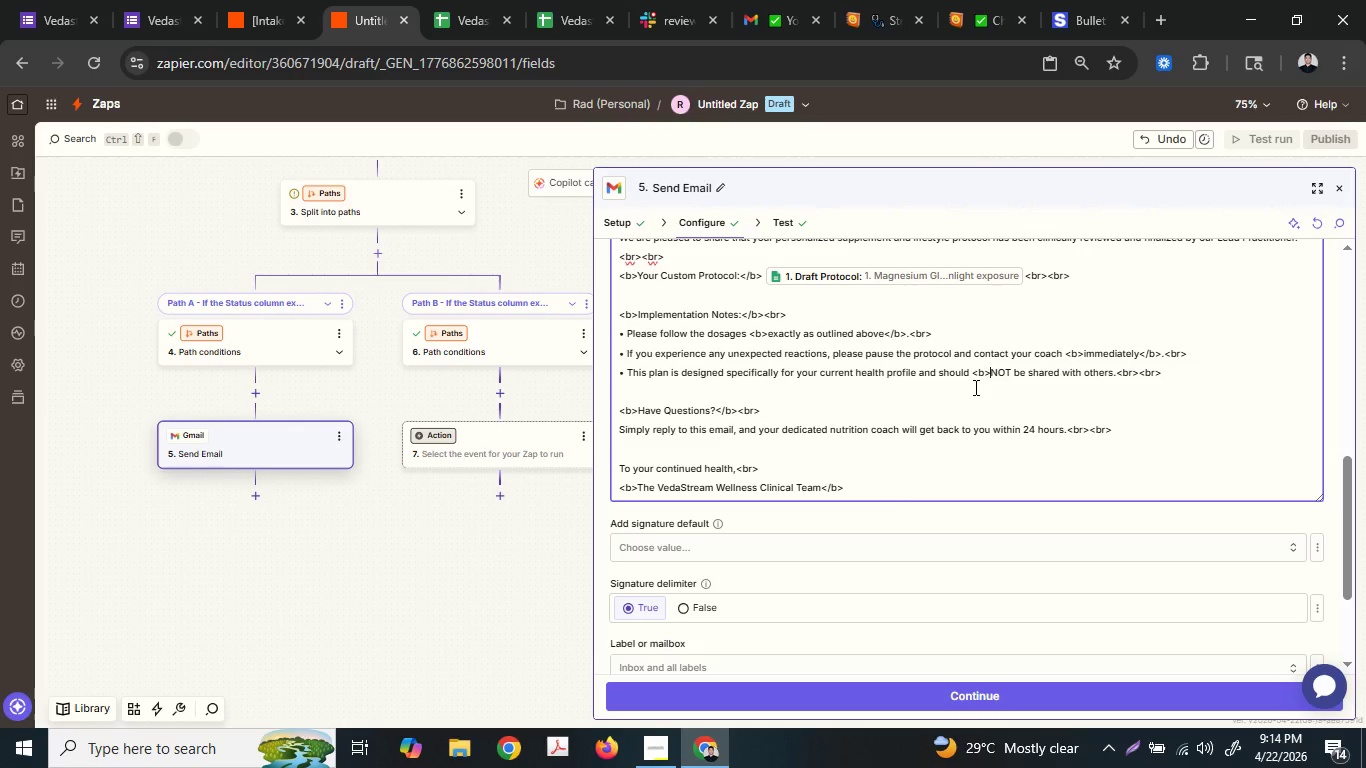 
key(Shift+Period)
 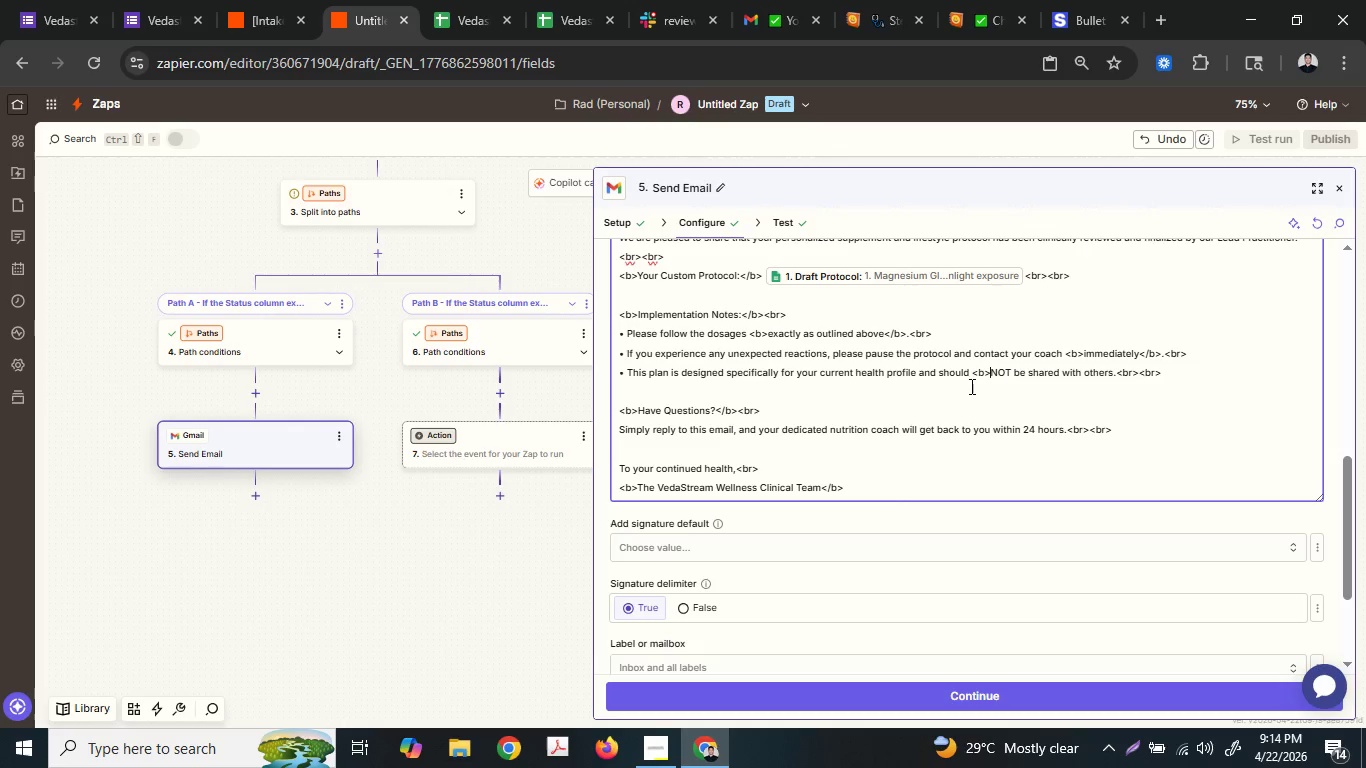 
key(ArrowRight)
 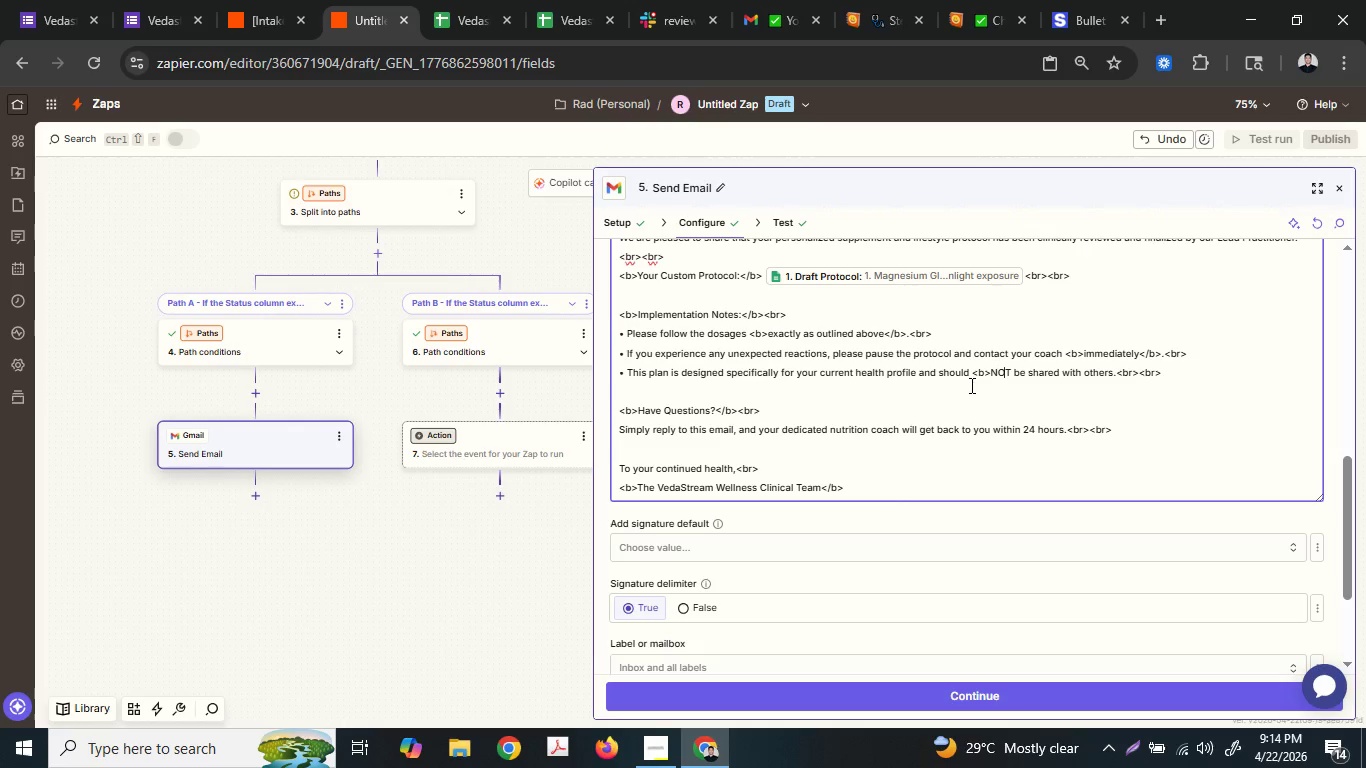 
key(ArrowRight)
 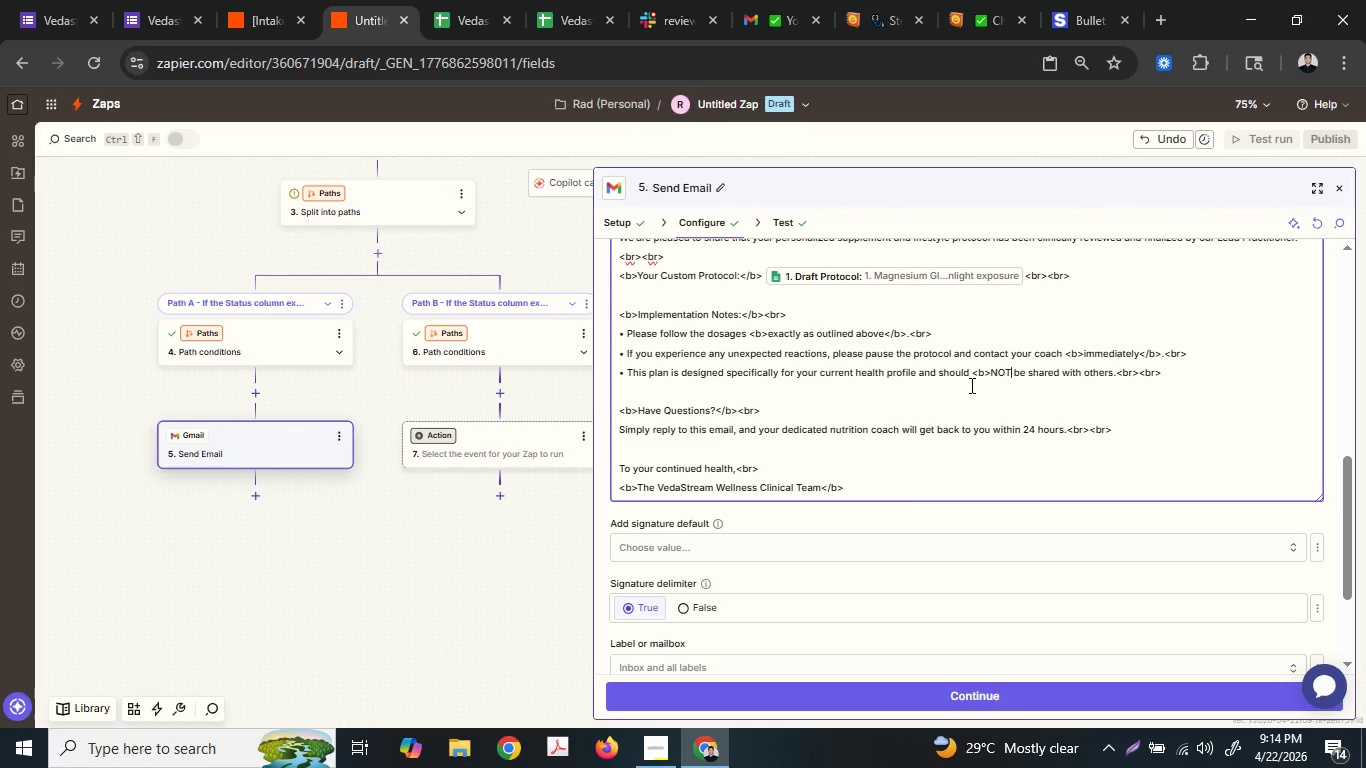 
key(ArrowRight)
 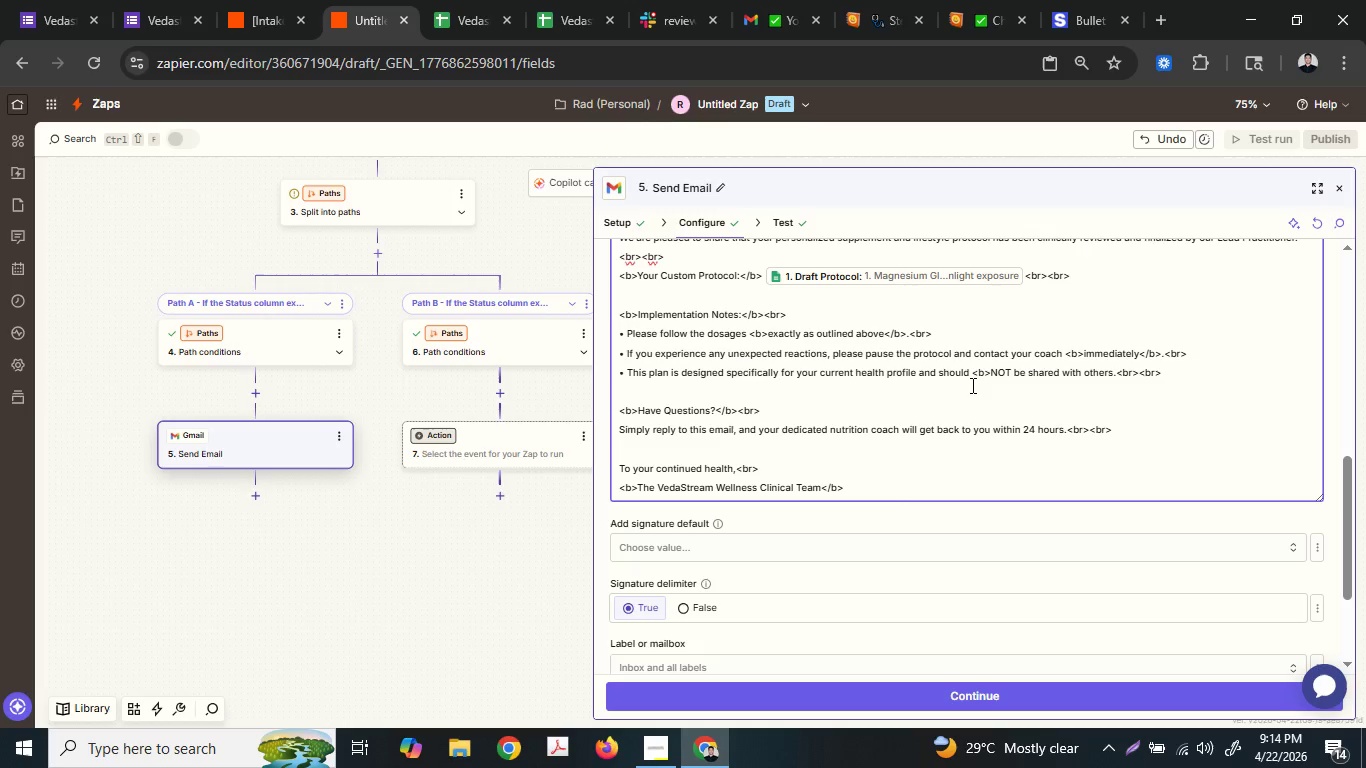 
key(Shift+ShiftLeft)
 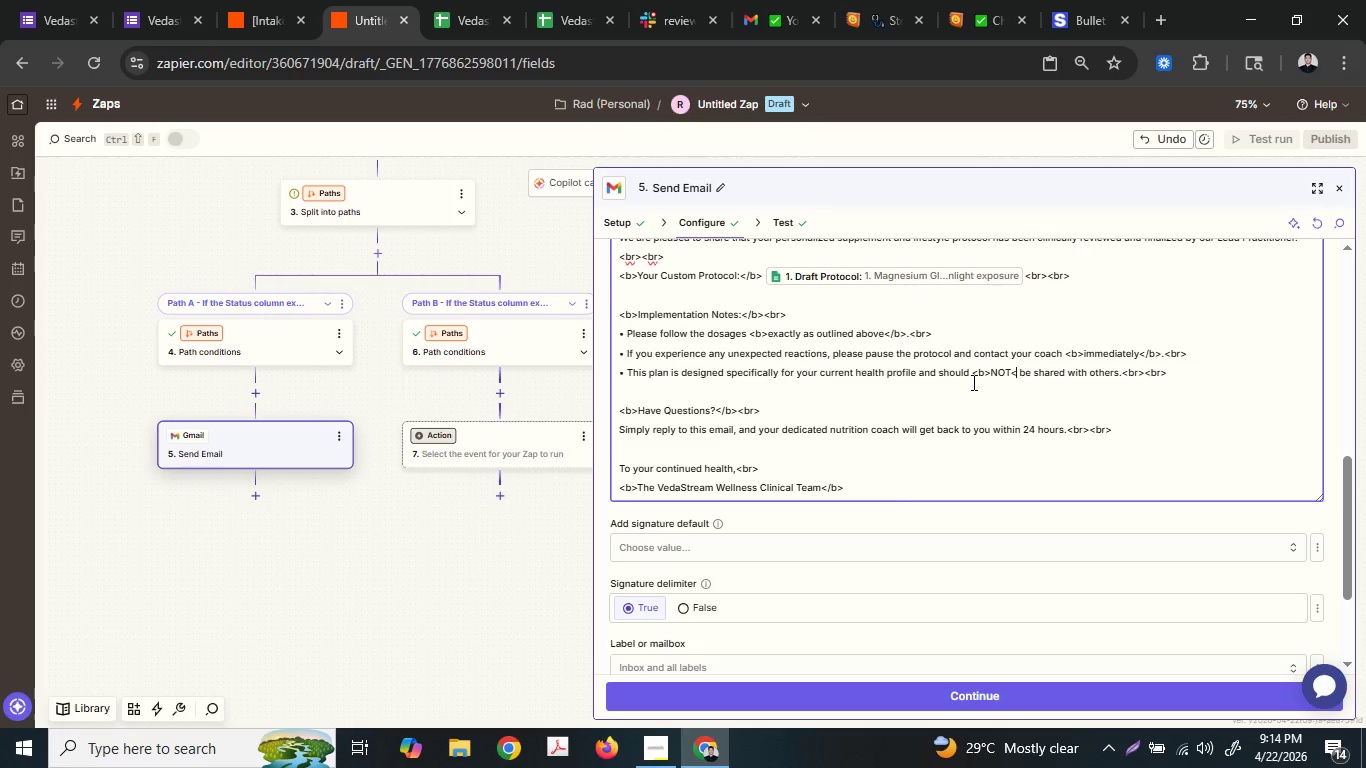 
key(Shift+Comma)
 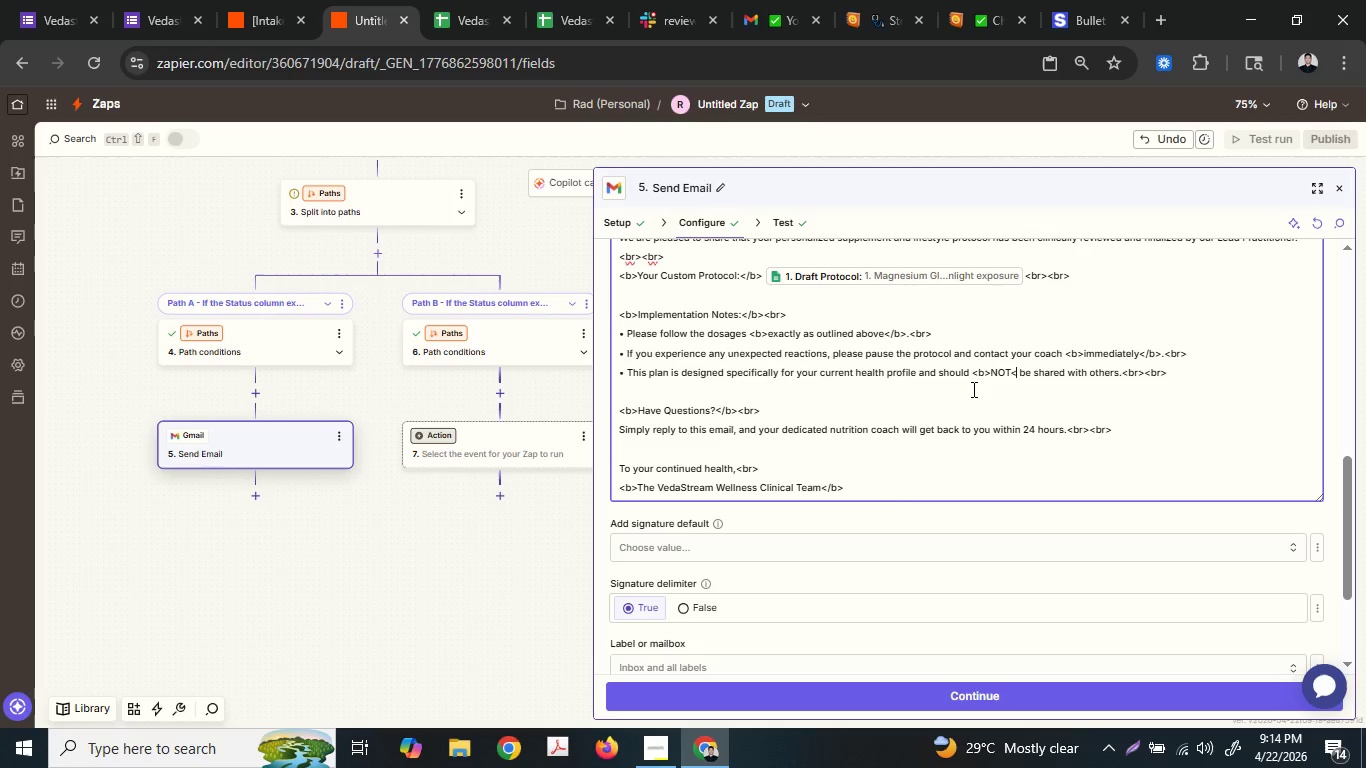 
key(Slash)
 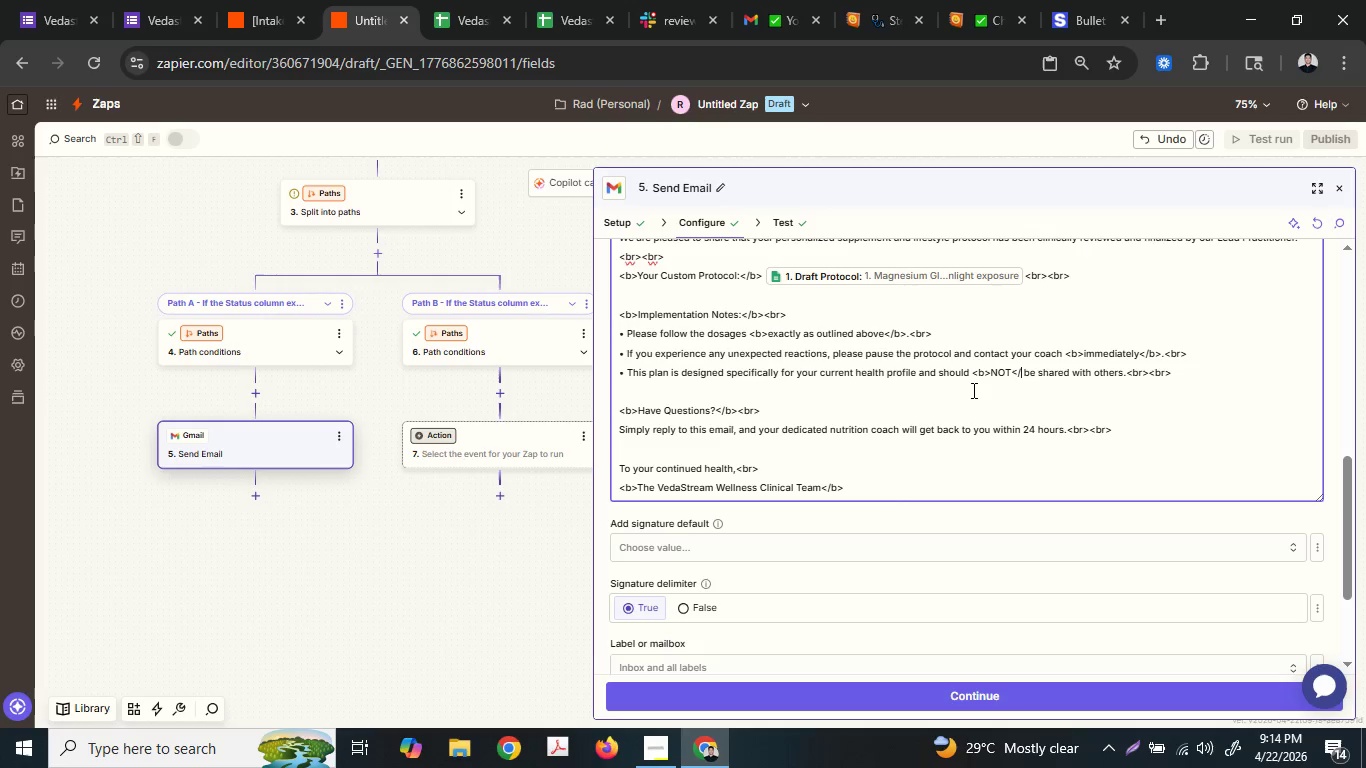 
key(B)
 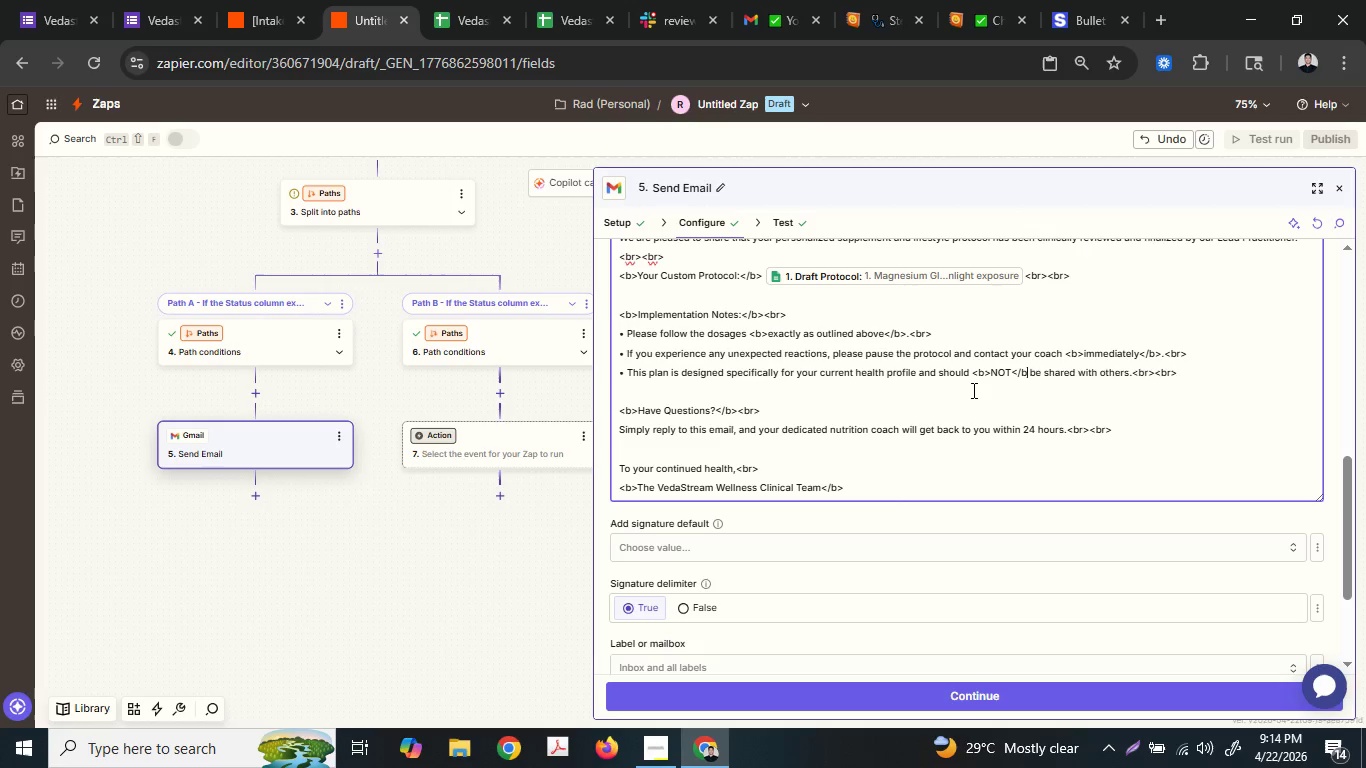 
key(Shift+ShiftLeft)
 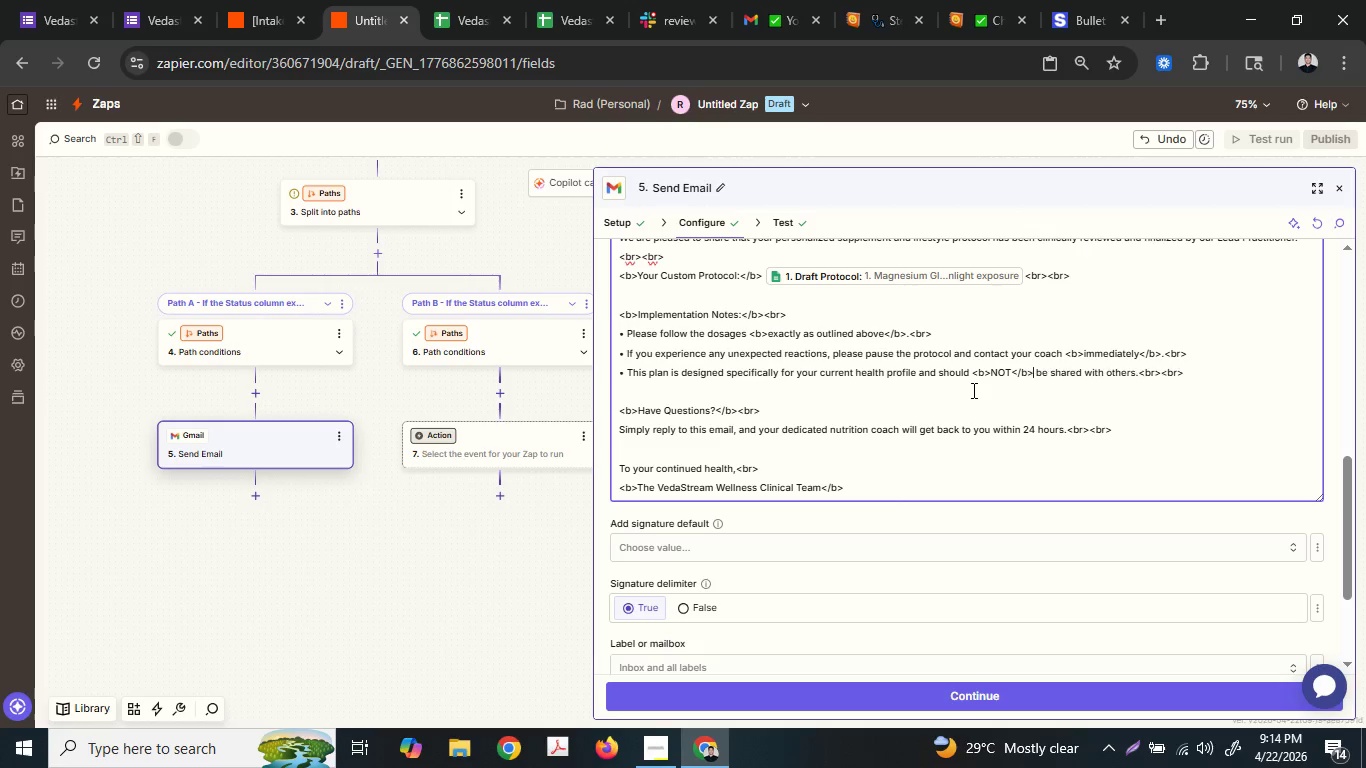 
key(Shift+Period)
 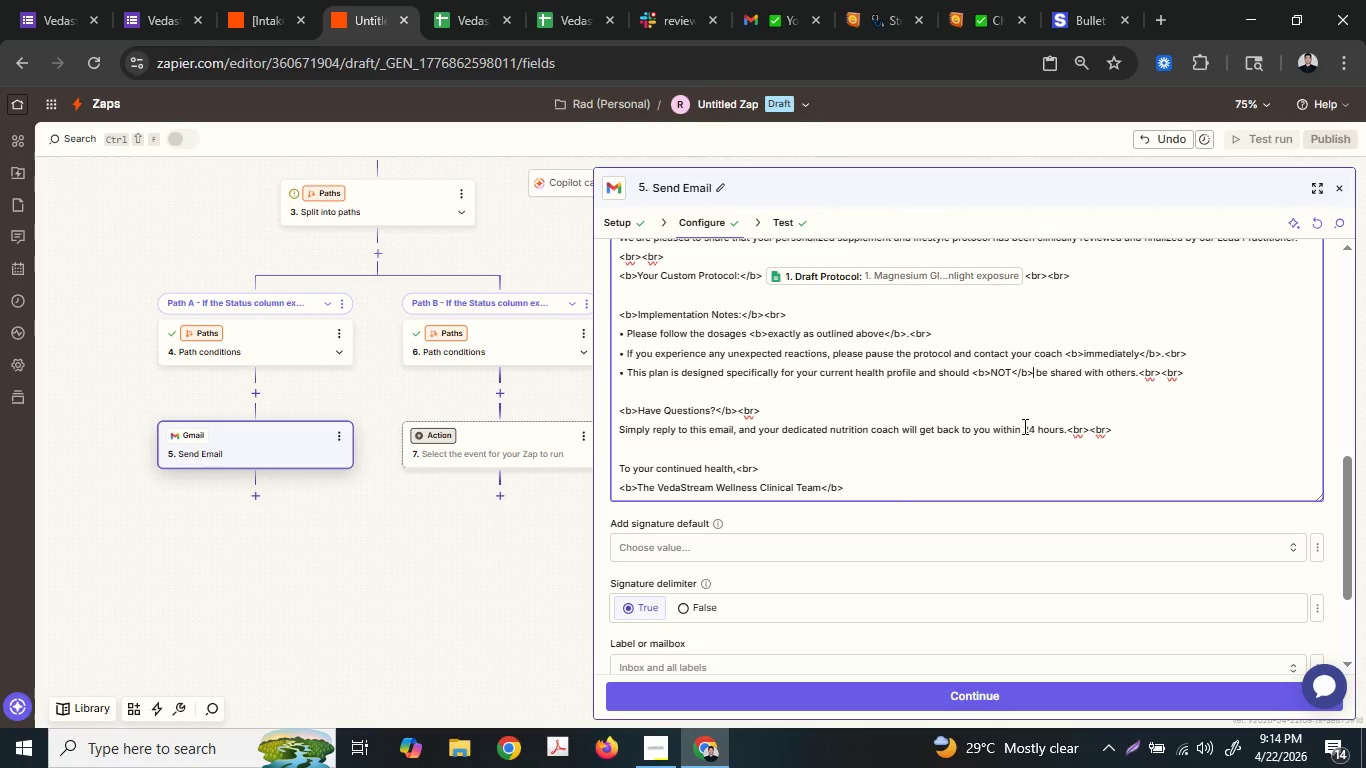 
left_click([994, 426])
 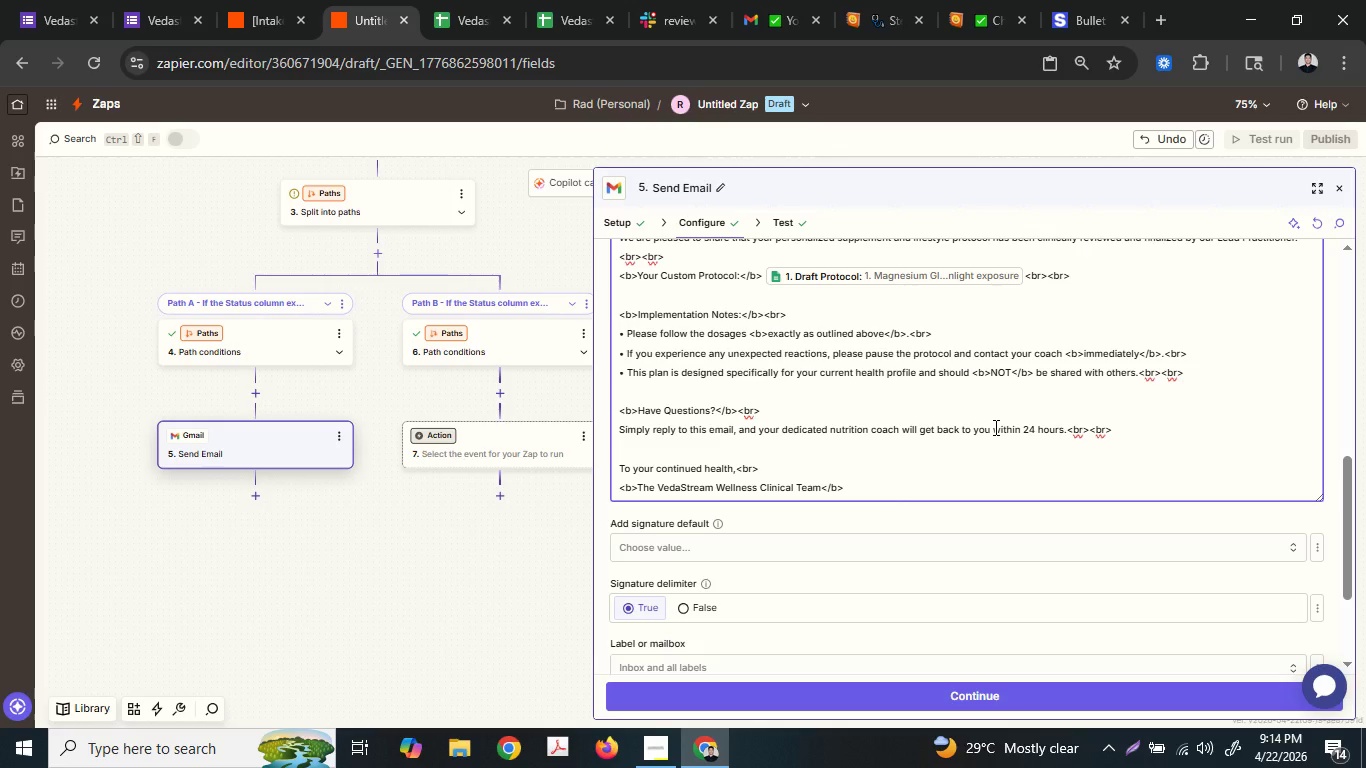 
key(Shift+ShiftLeft)
 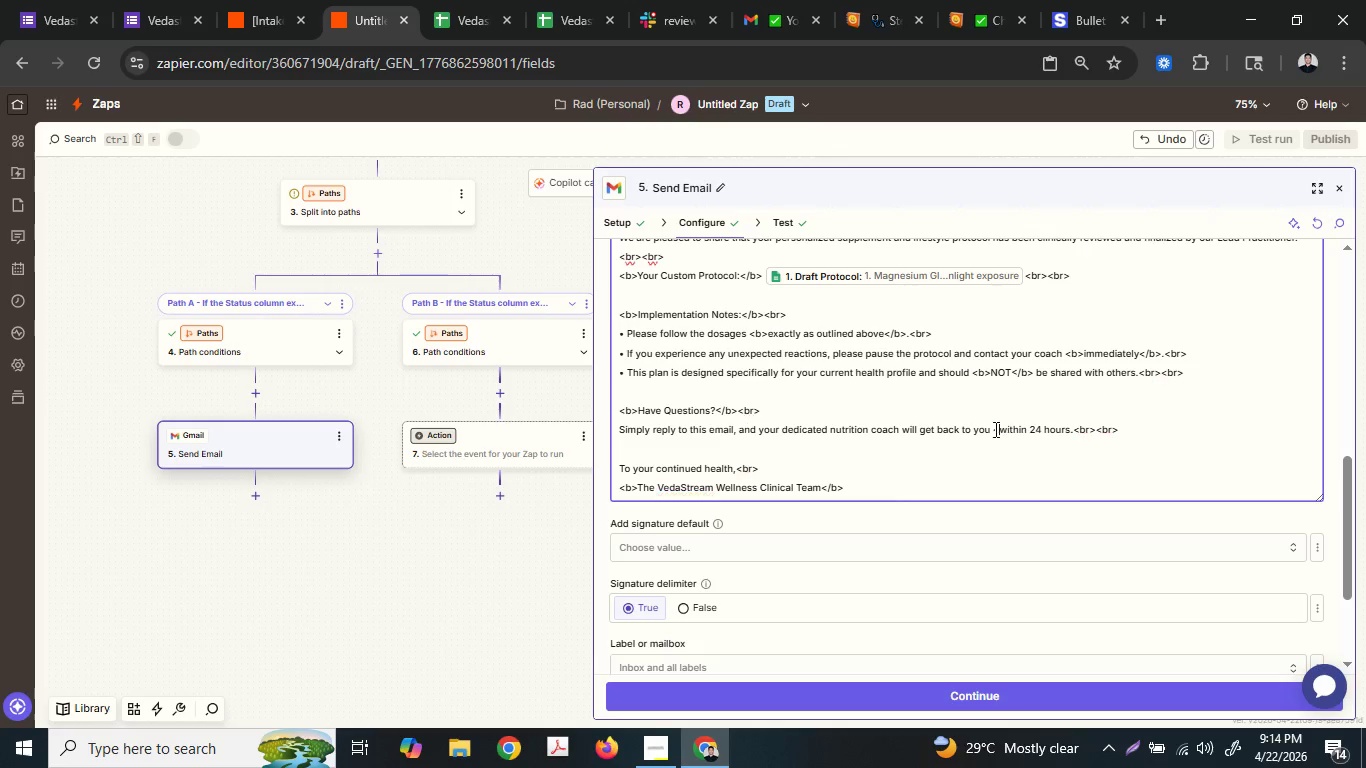 
key(Shift+Comma)
 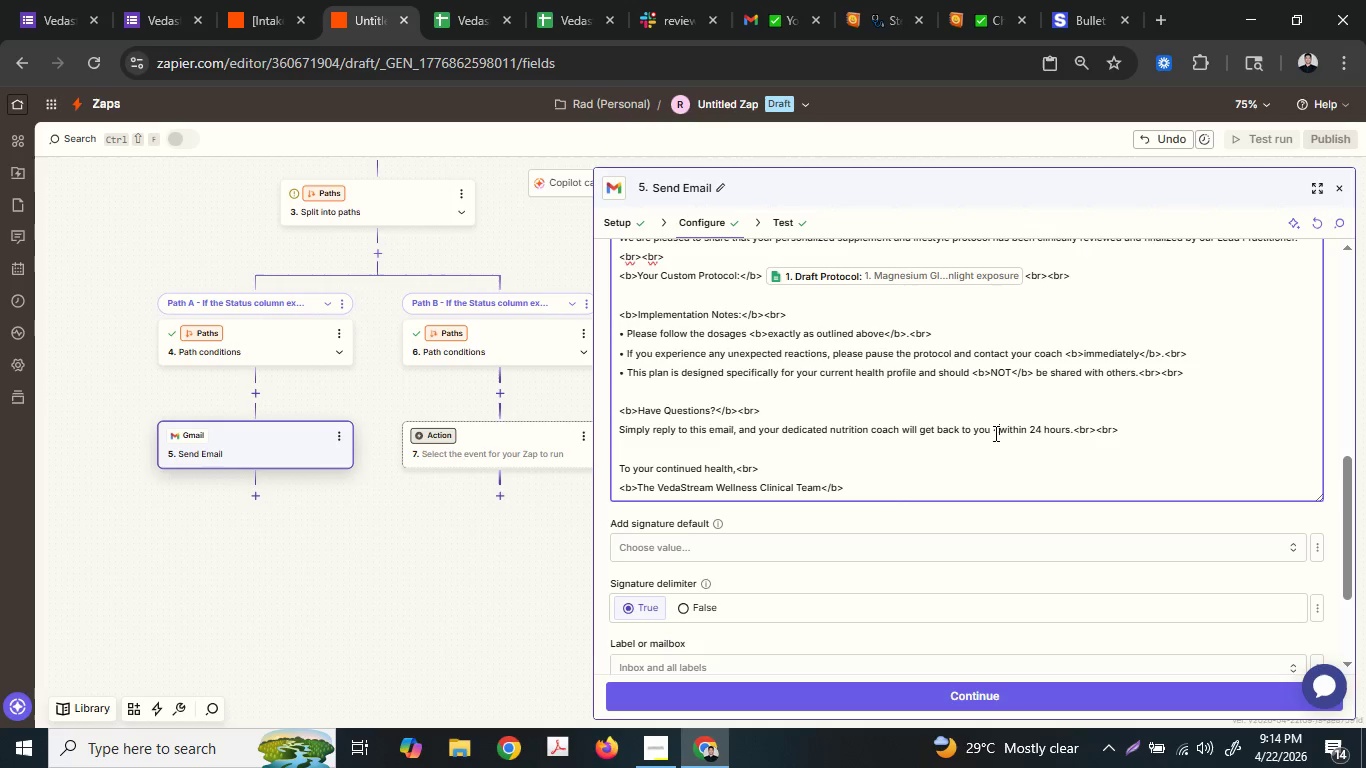 
key(B)
 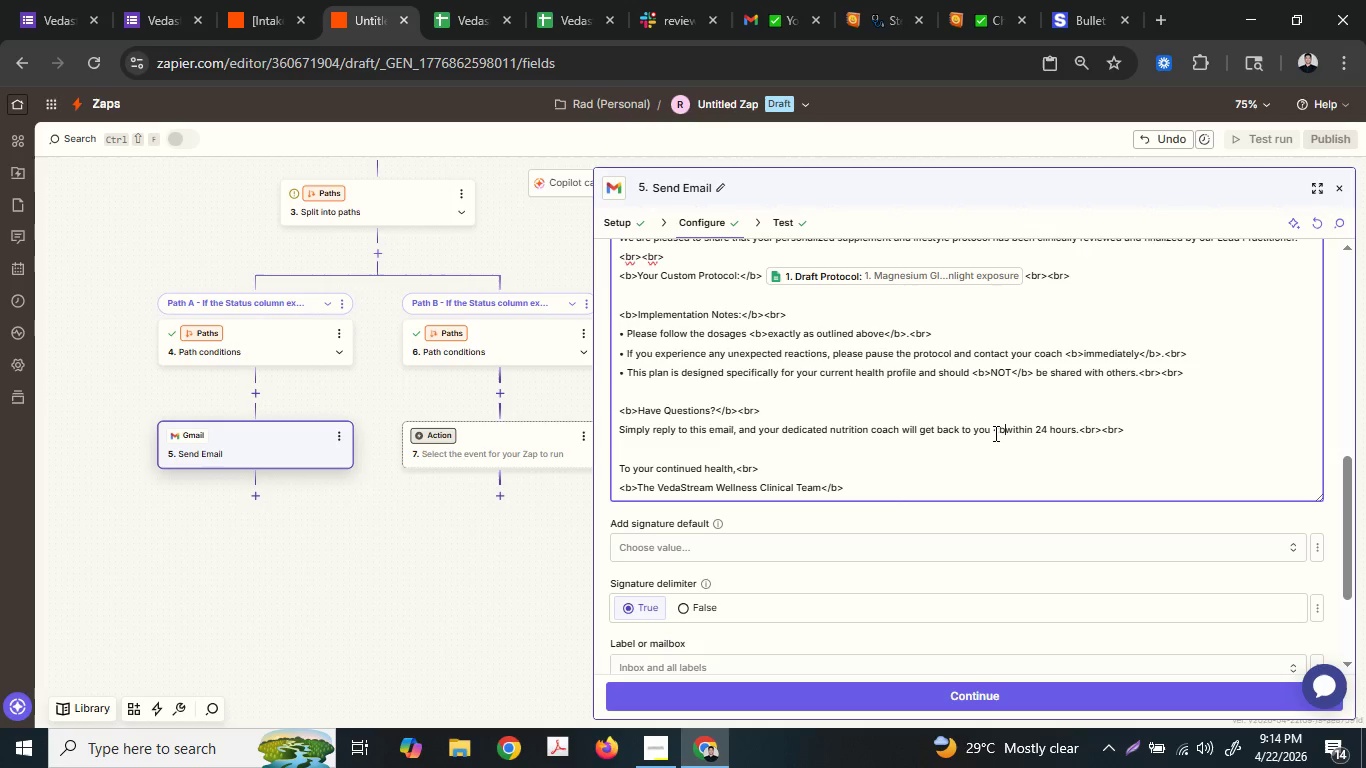 
key(Shift+ShiftLeft)
 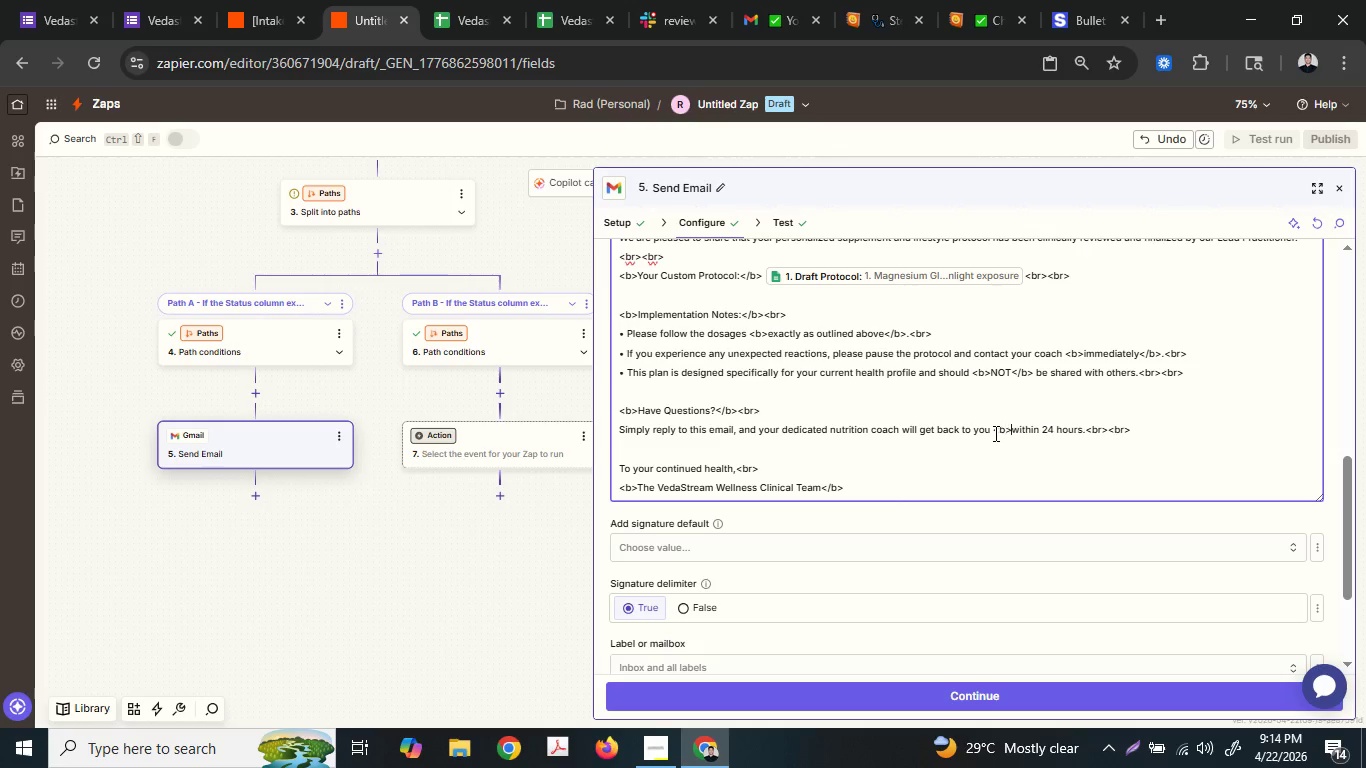 
key(Shift+Period)
 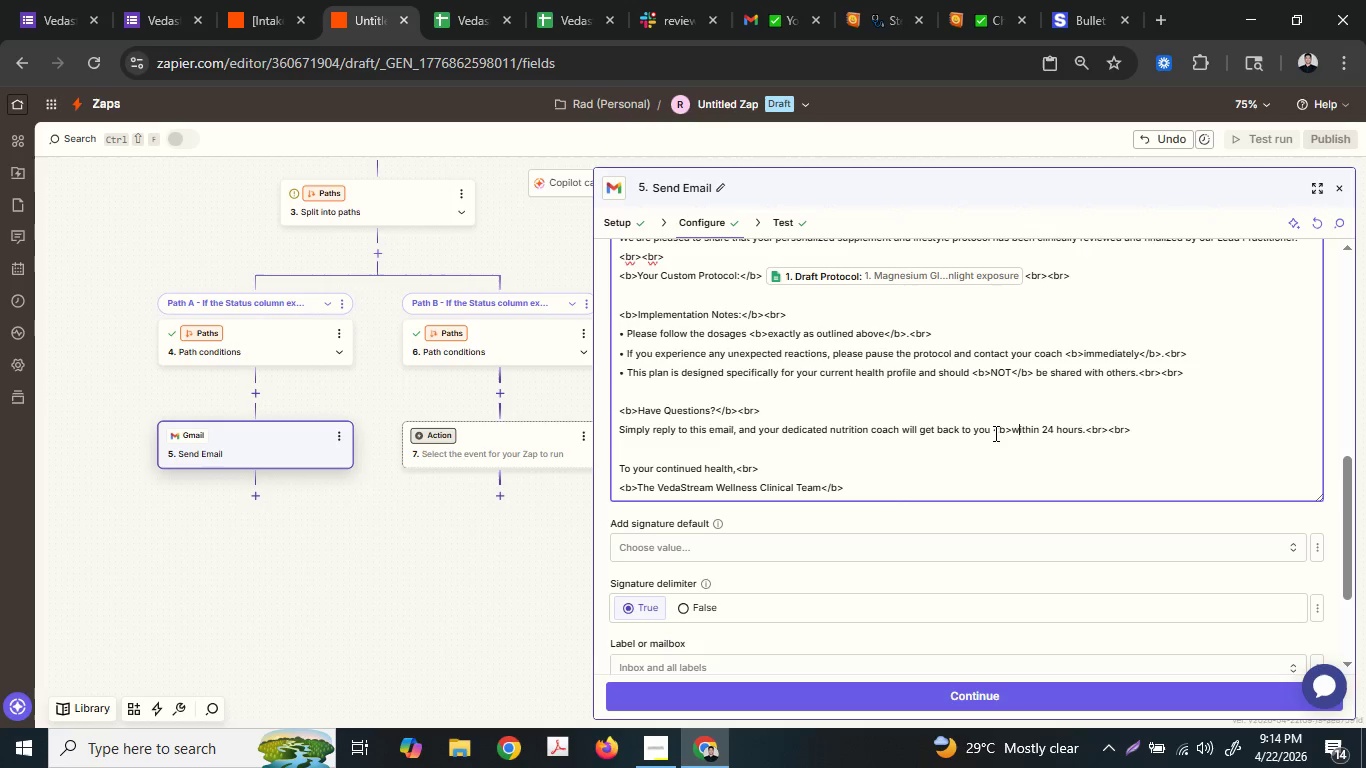 
hold_key(key=ArrowRight, duration=0.89)
 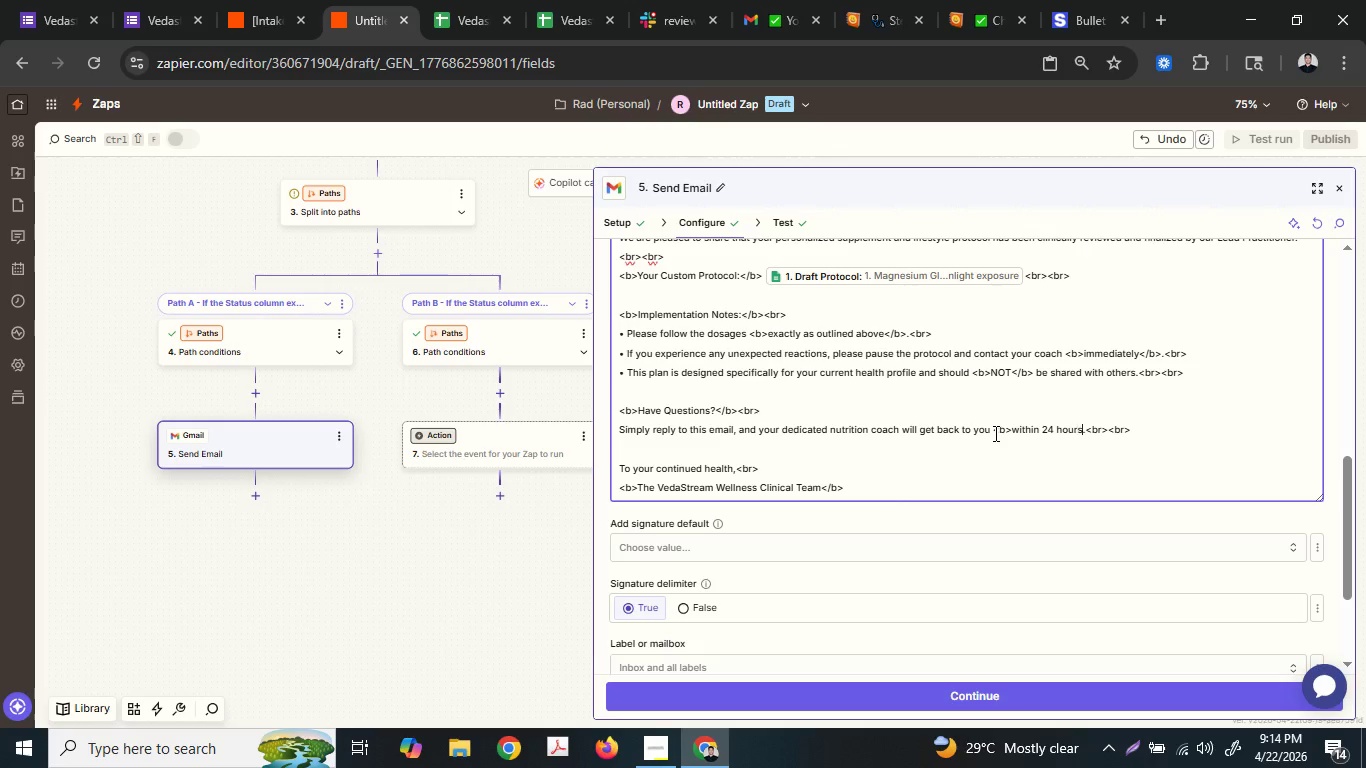 
key(ArrowRight)
 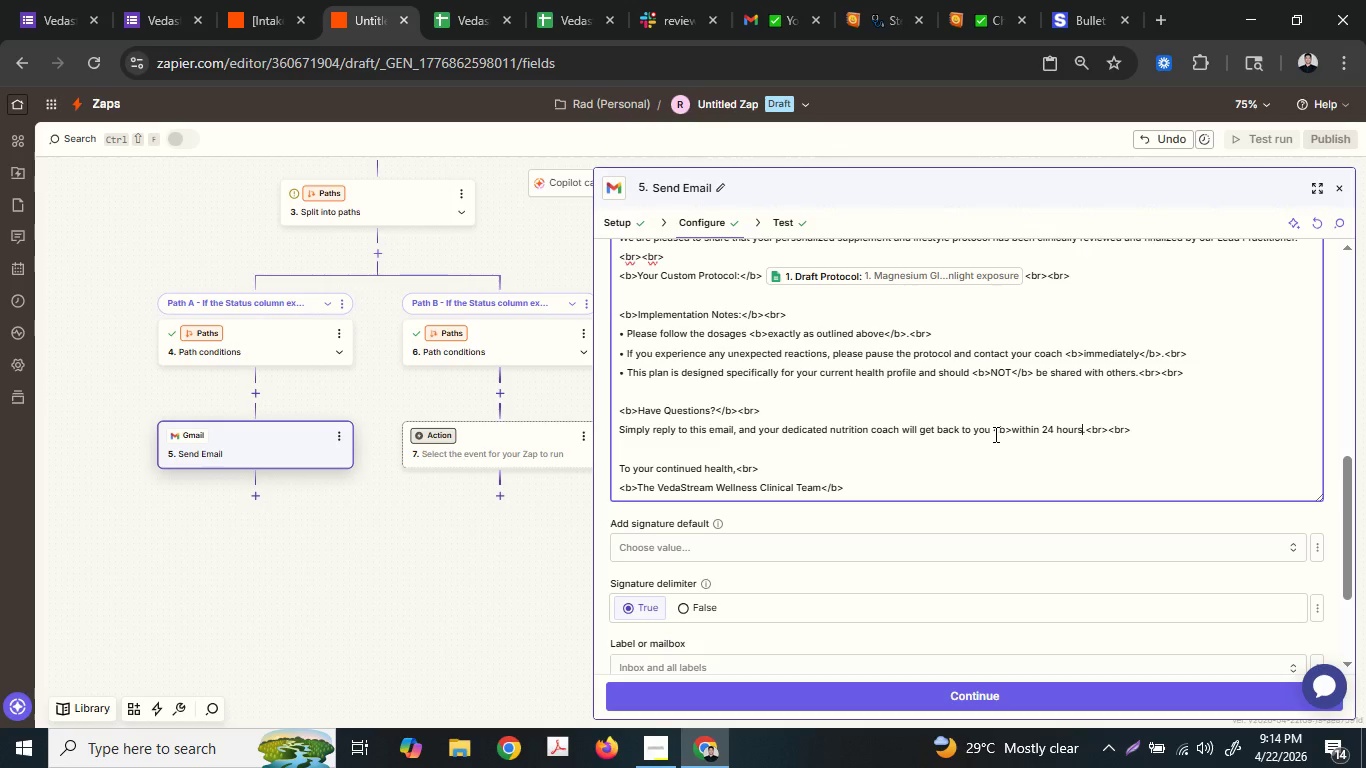 
key(Shift+Comma)
 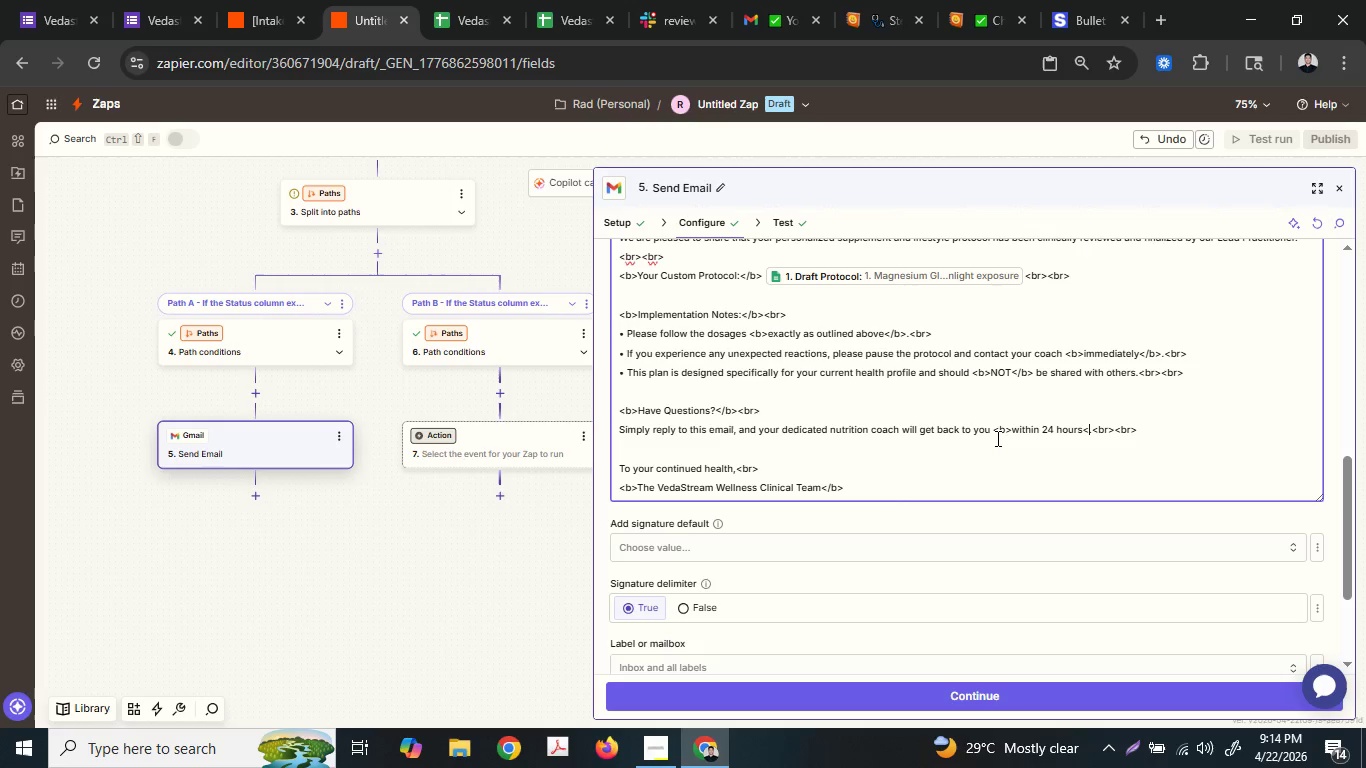 
key(Slash)
 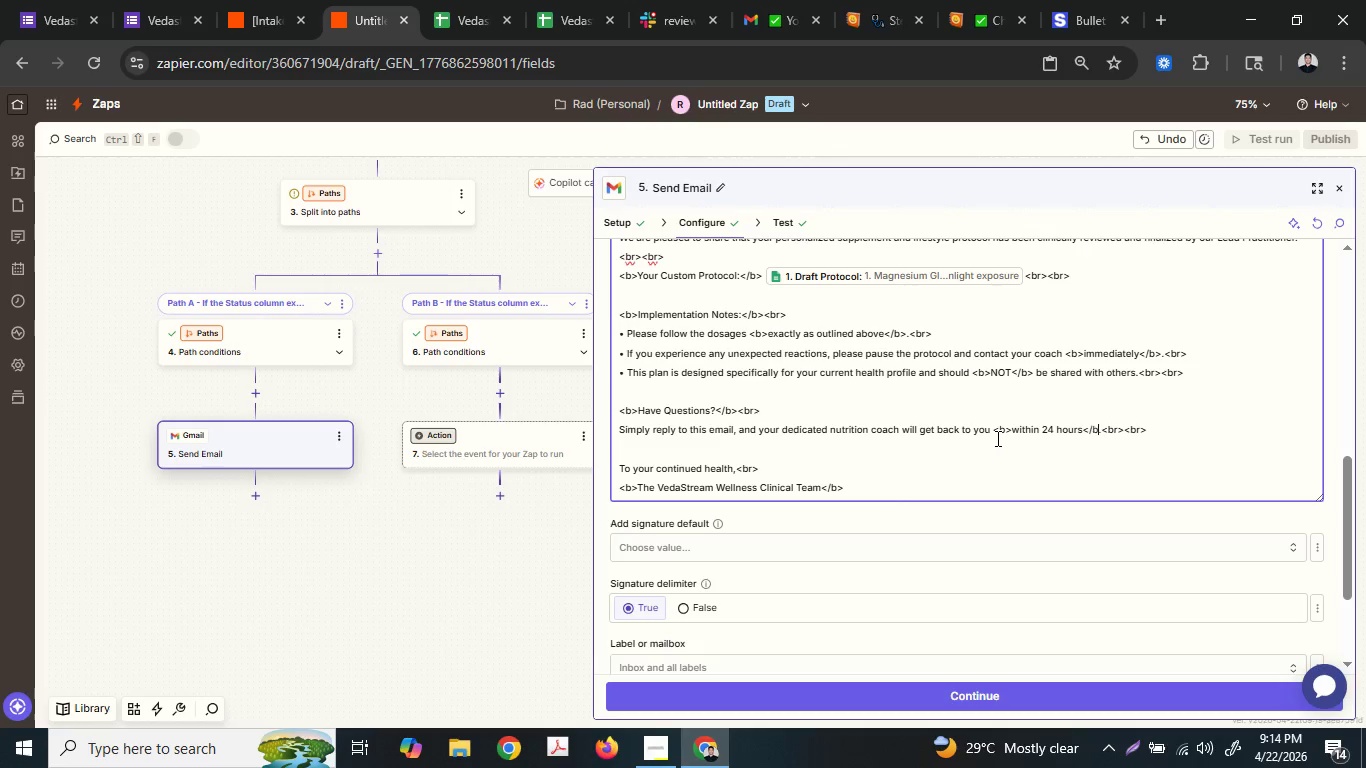 
key(B)
 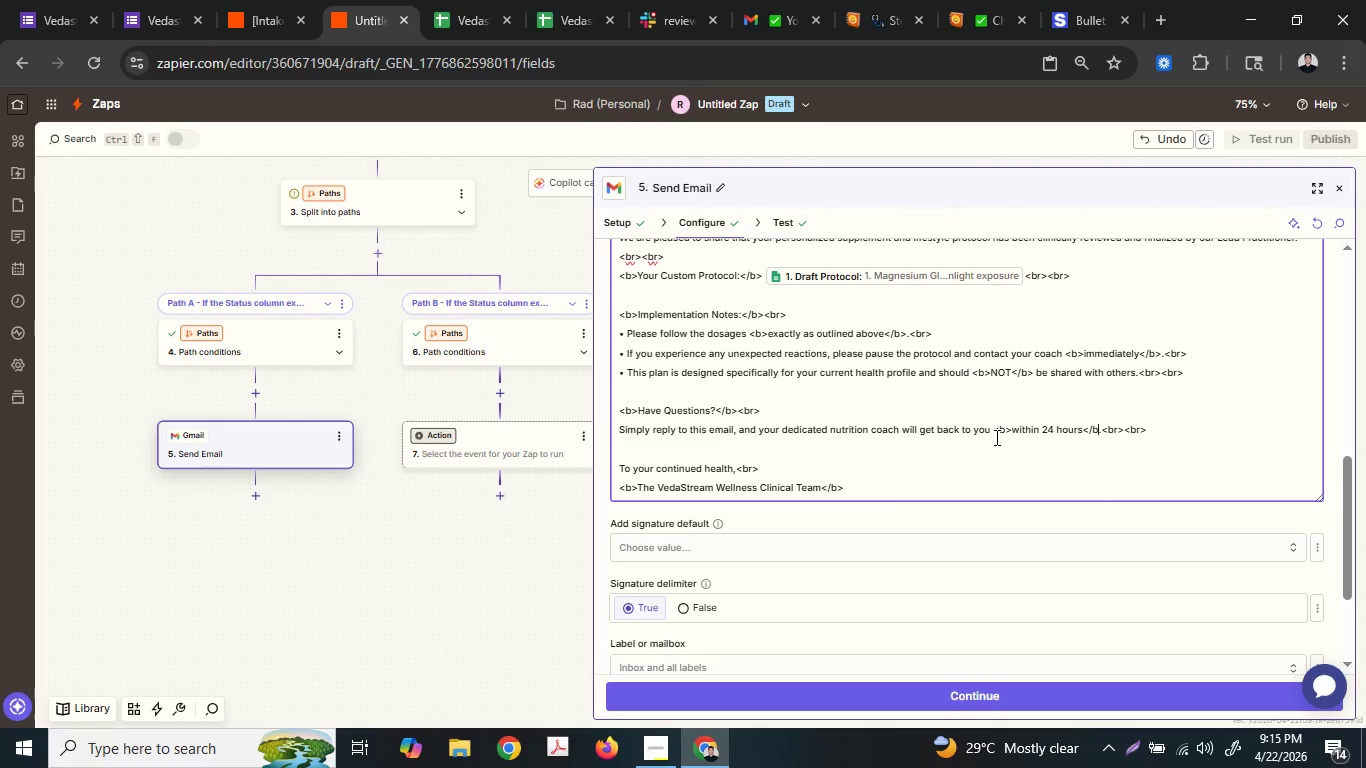 
key(Shift+ShiftLeft)
 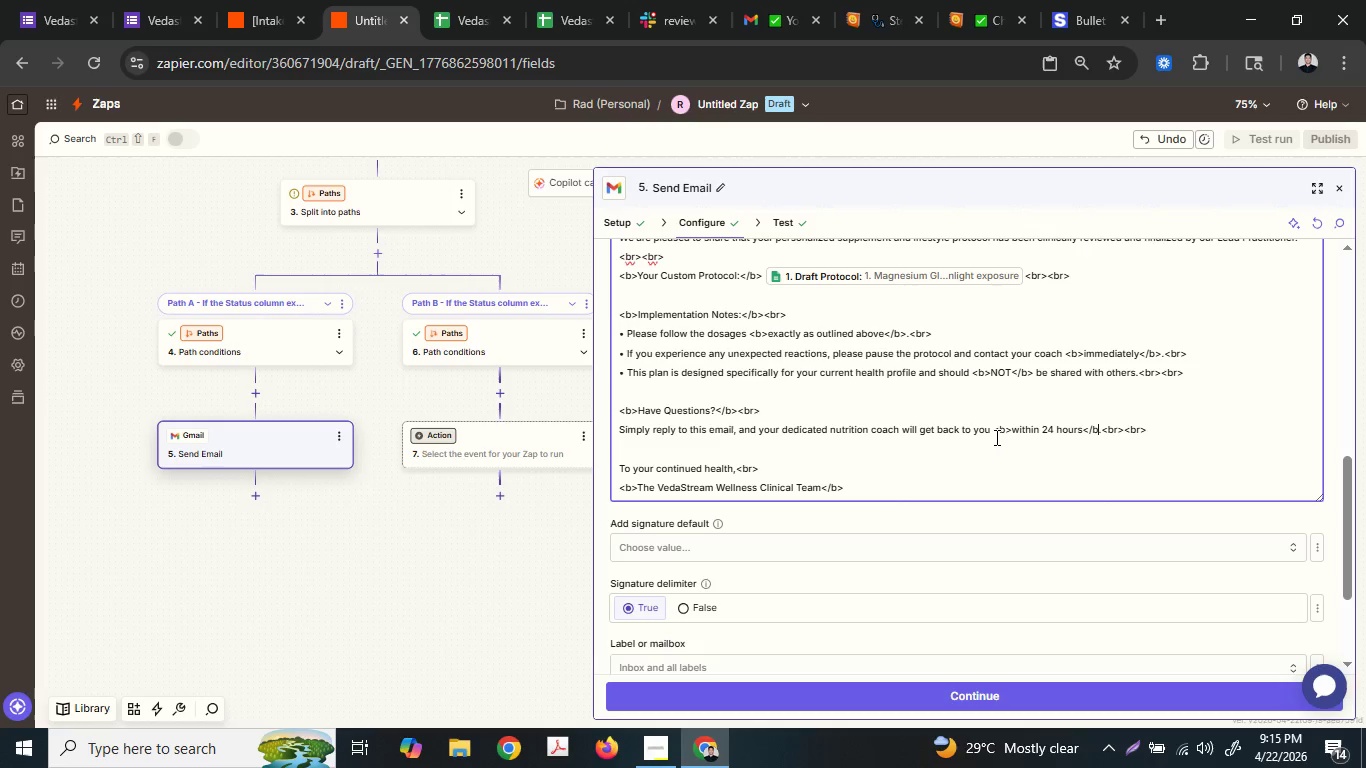 
key(Shift+Period)
 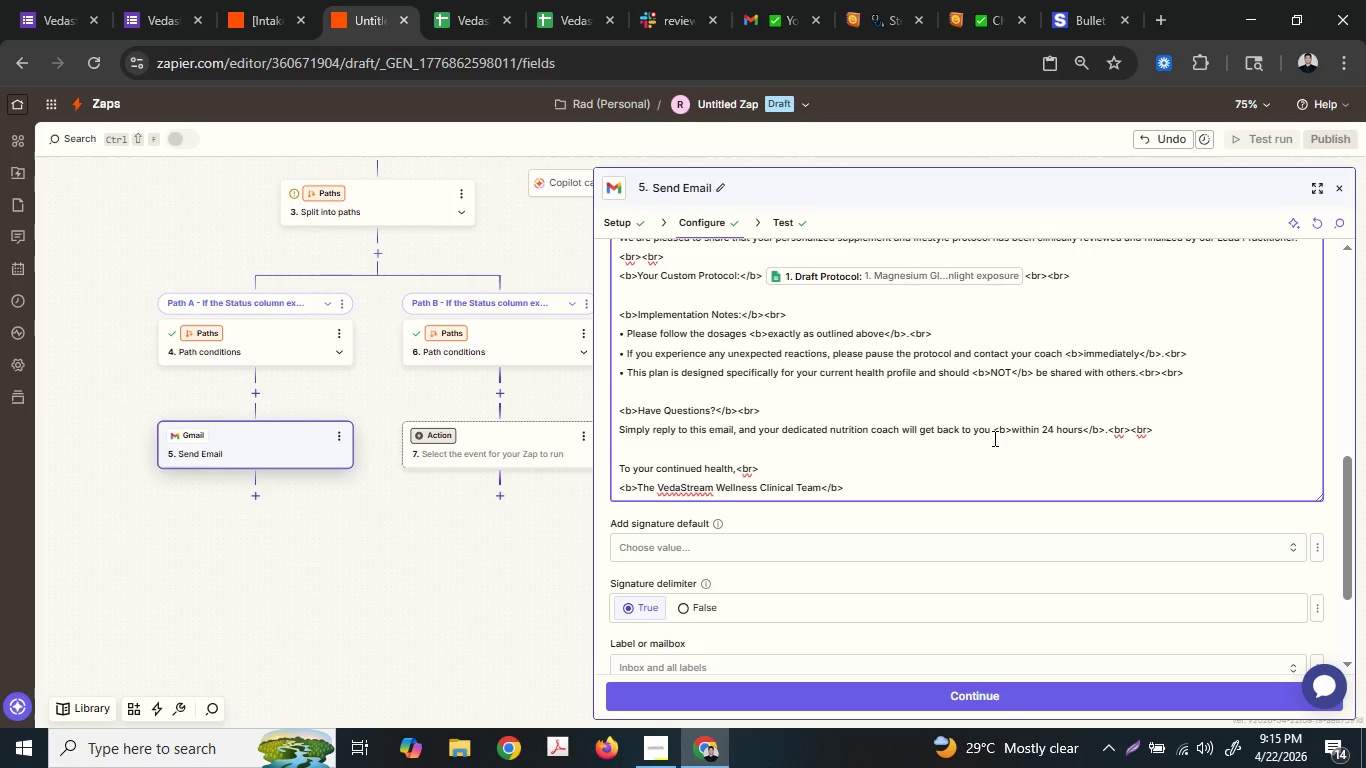 
scroll: coordinate [993, 438], scroll_direction: up, amount: 1.0
 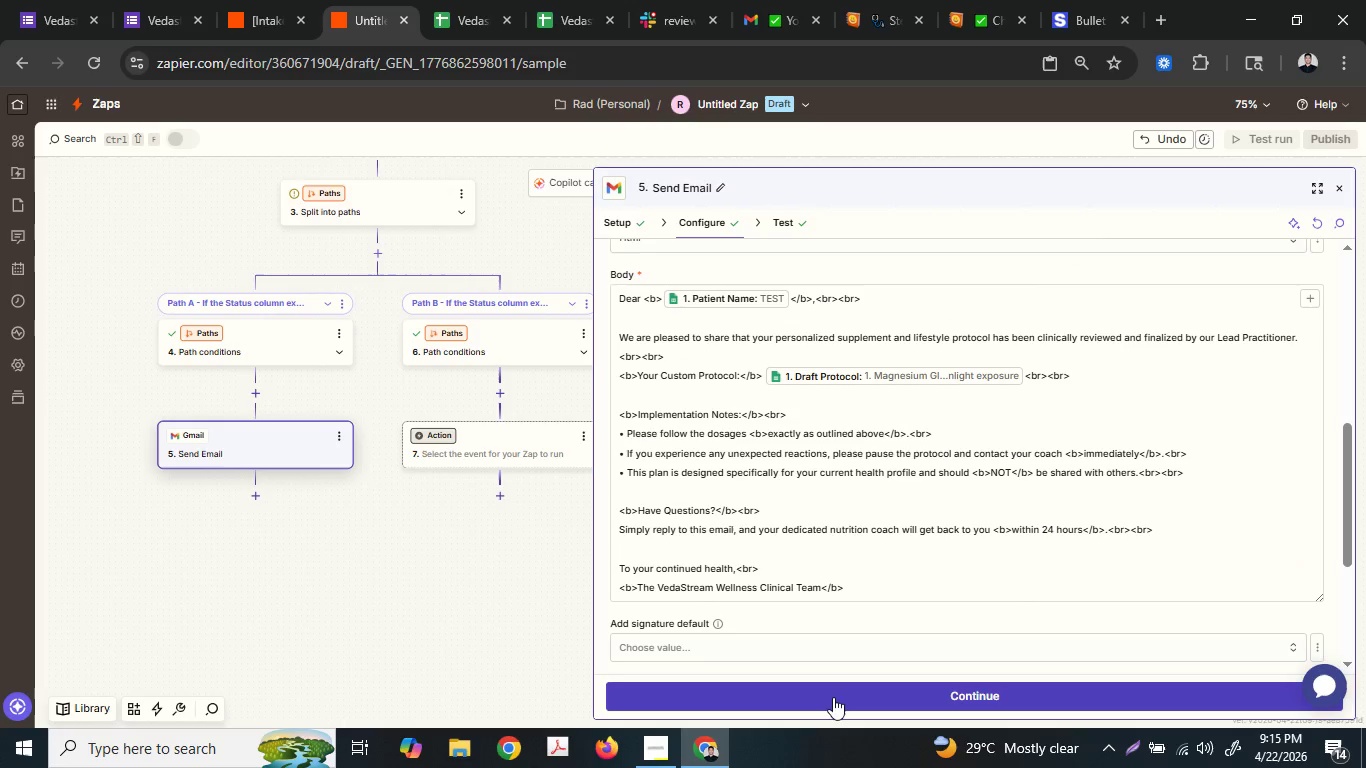 
left_click([832, 696])
 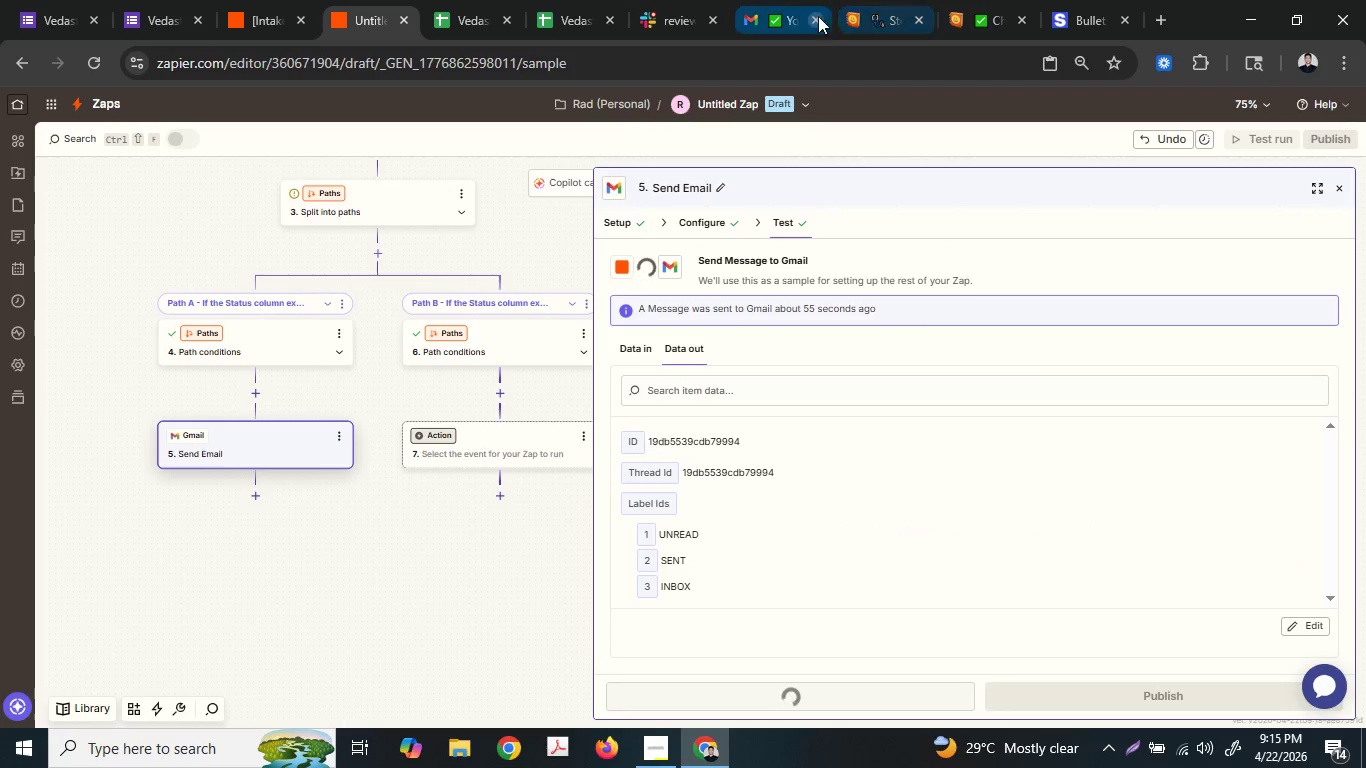 
left_click([771, 0])
 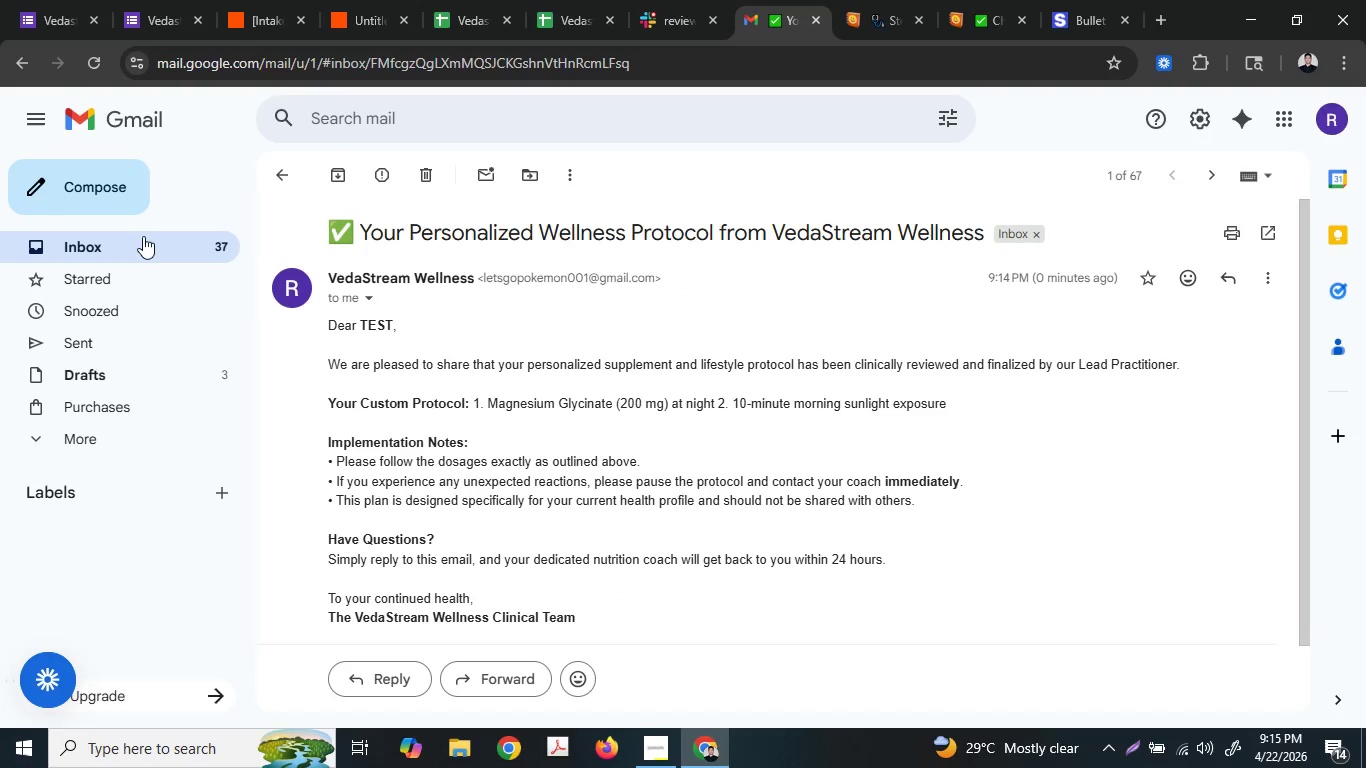 
left_click([147, 237])
 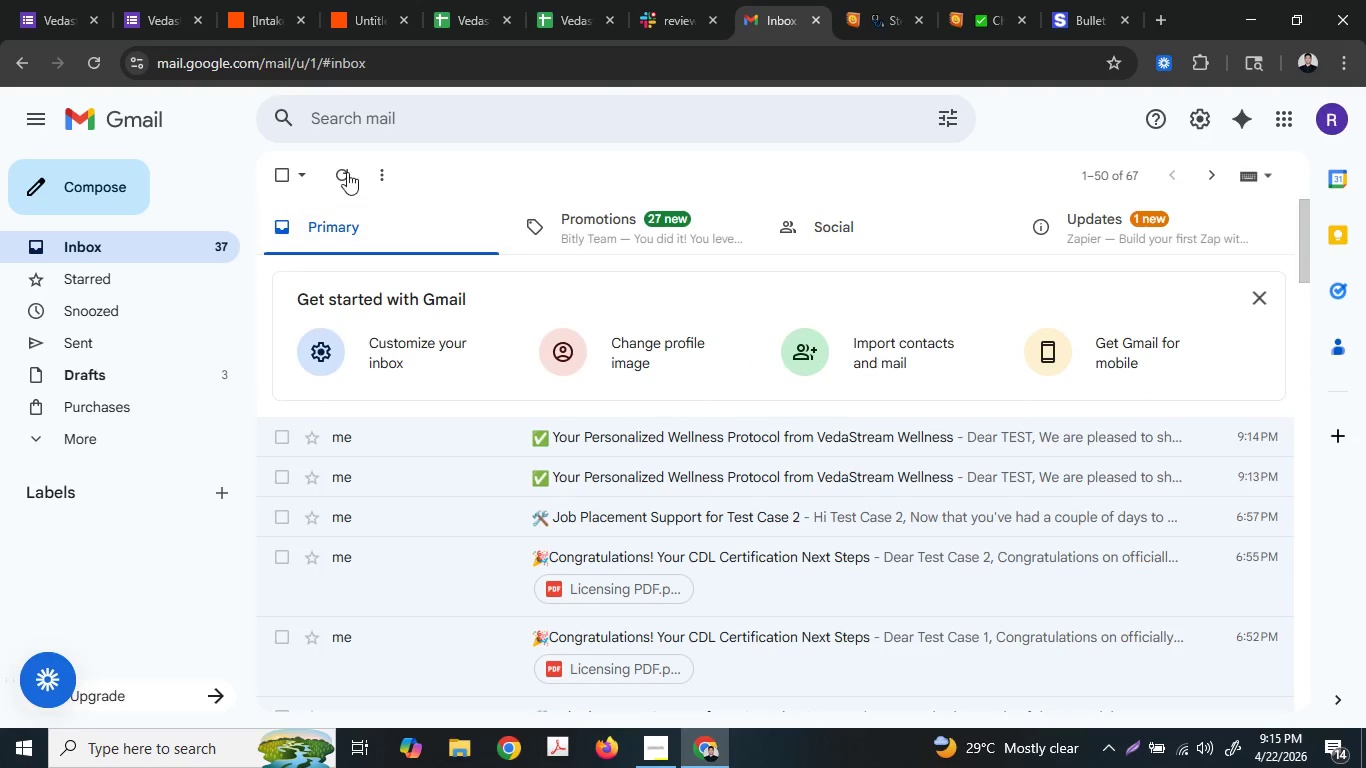 
left_click([347, 164])
 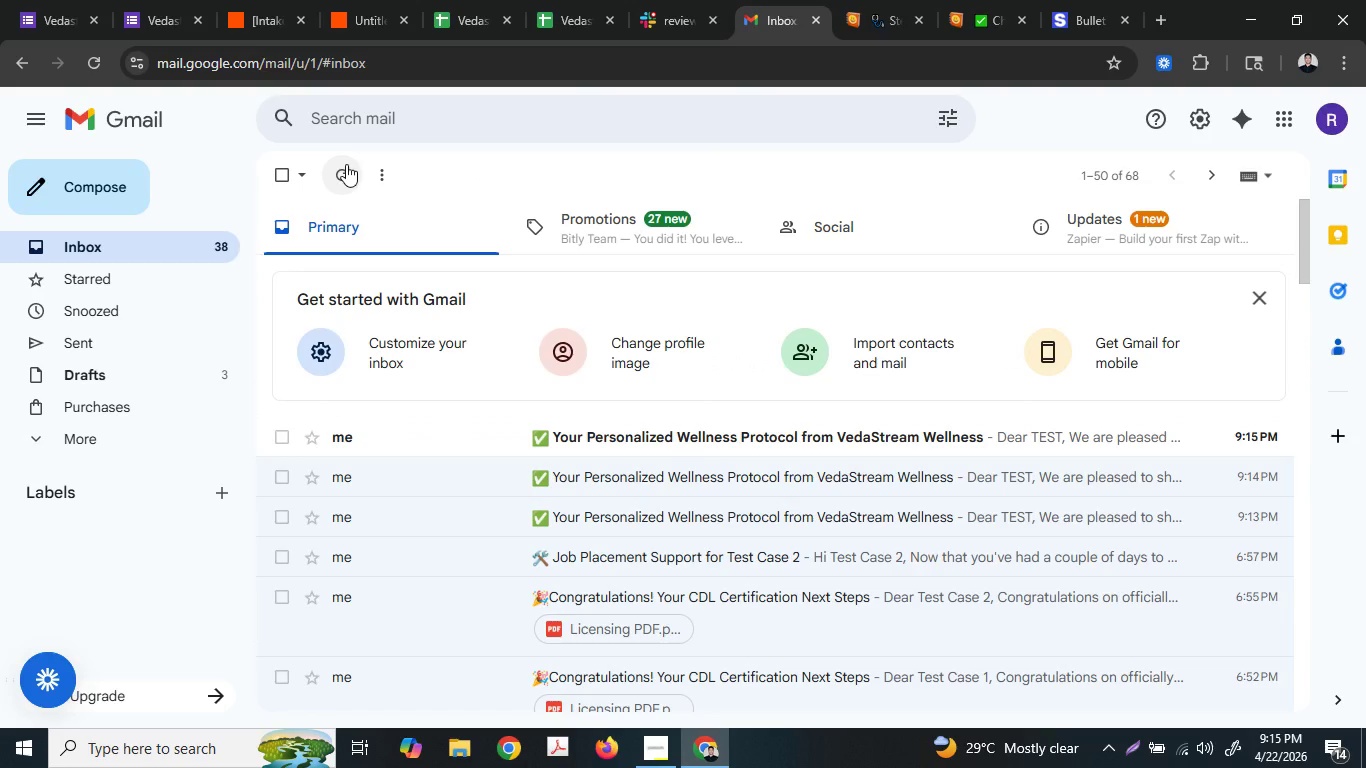 
left_click([680, 423])
 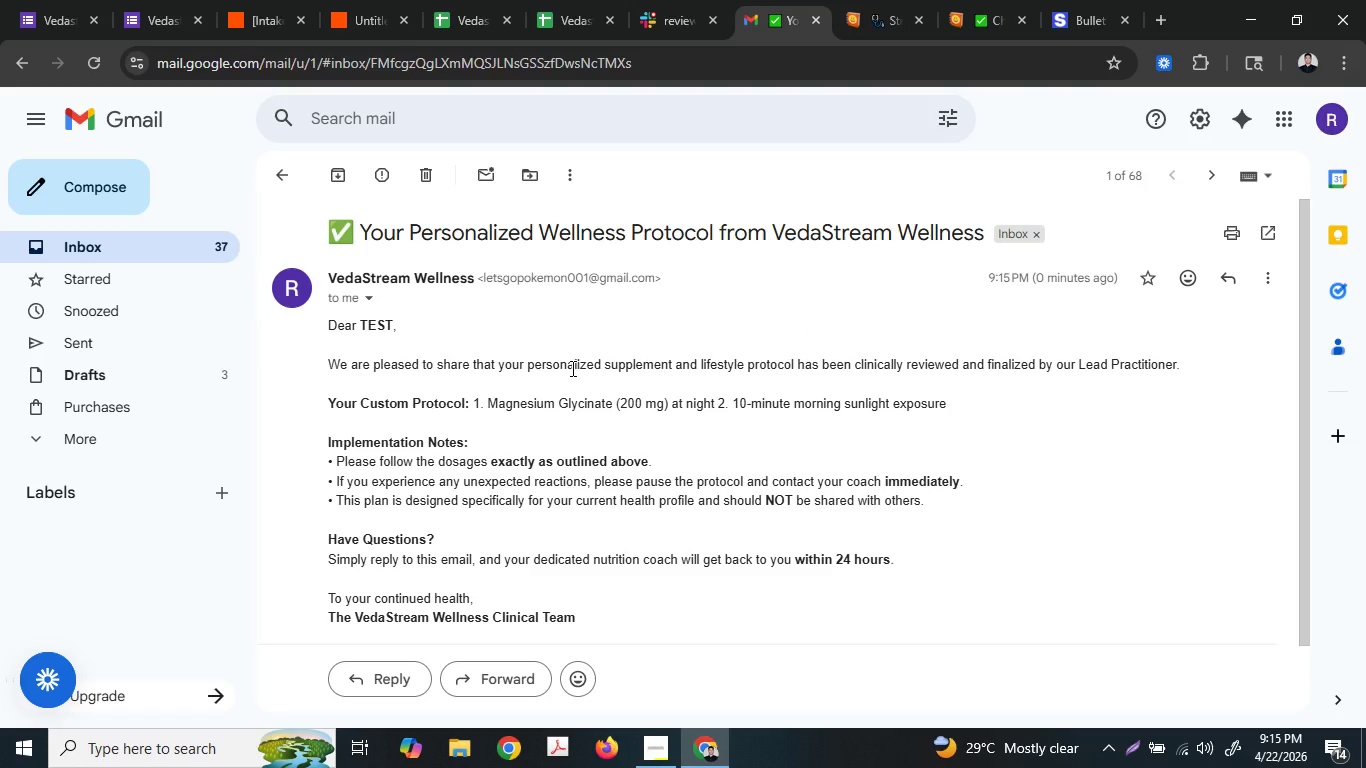 
wait(14.39)
 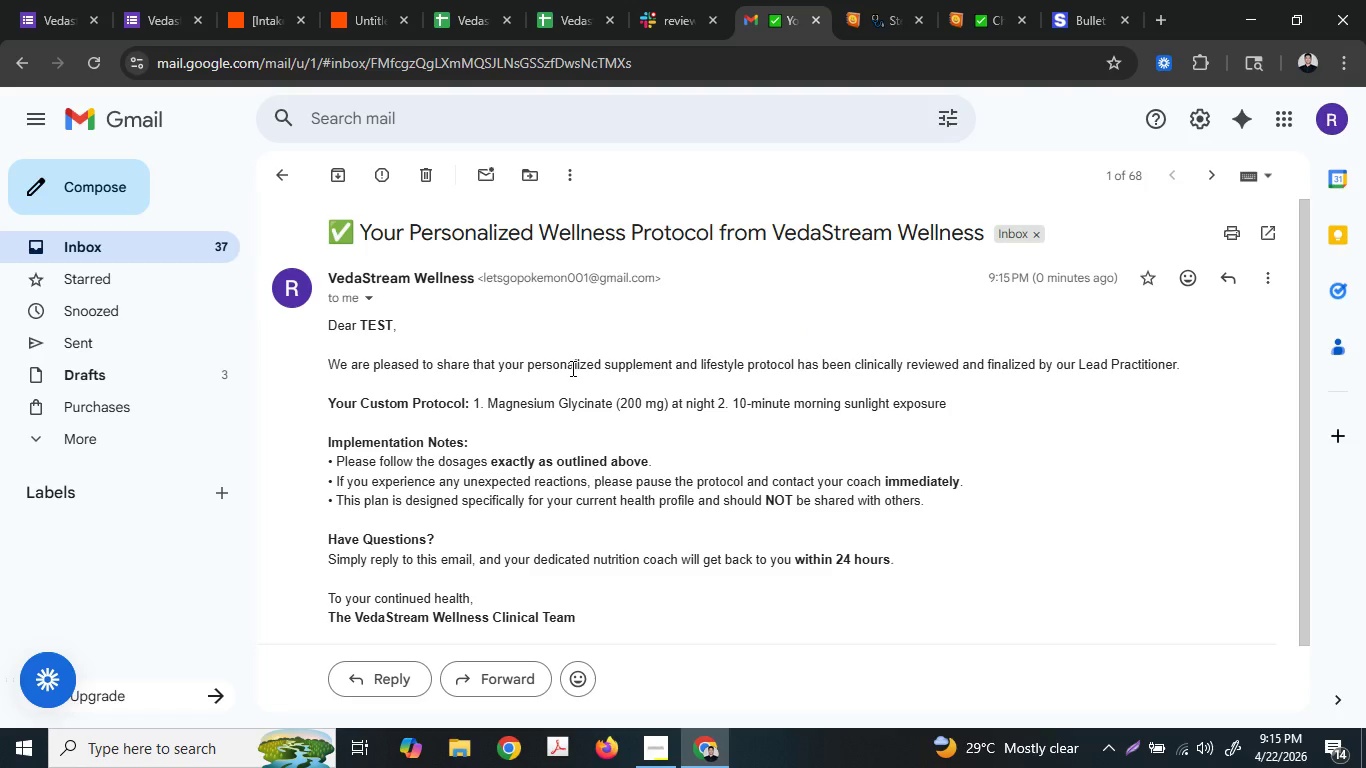 
double_click([465, 463])
 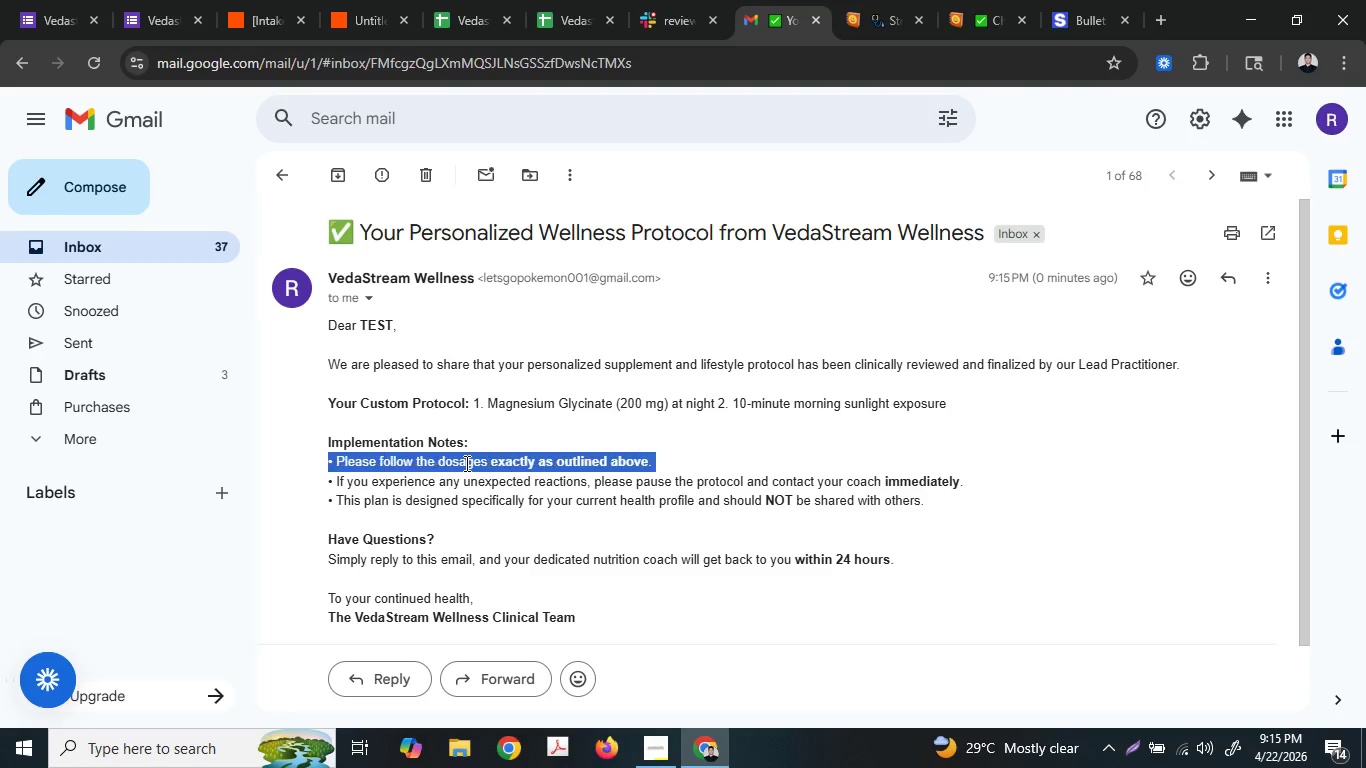 
triple_click([465, 463])
 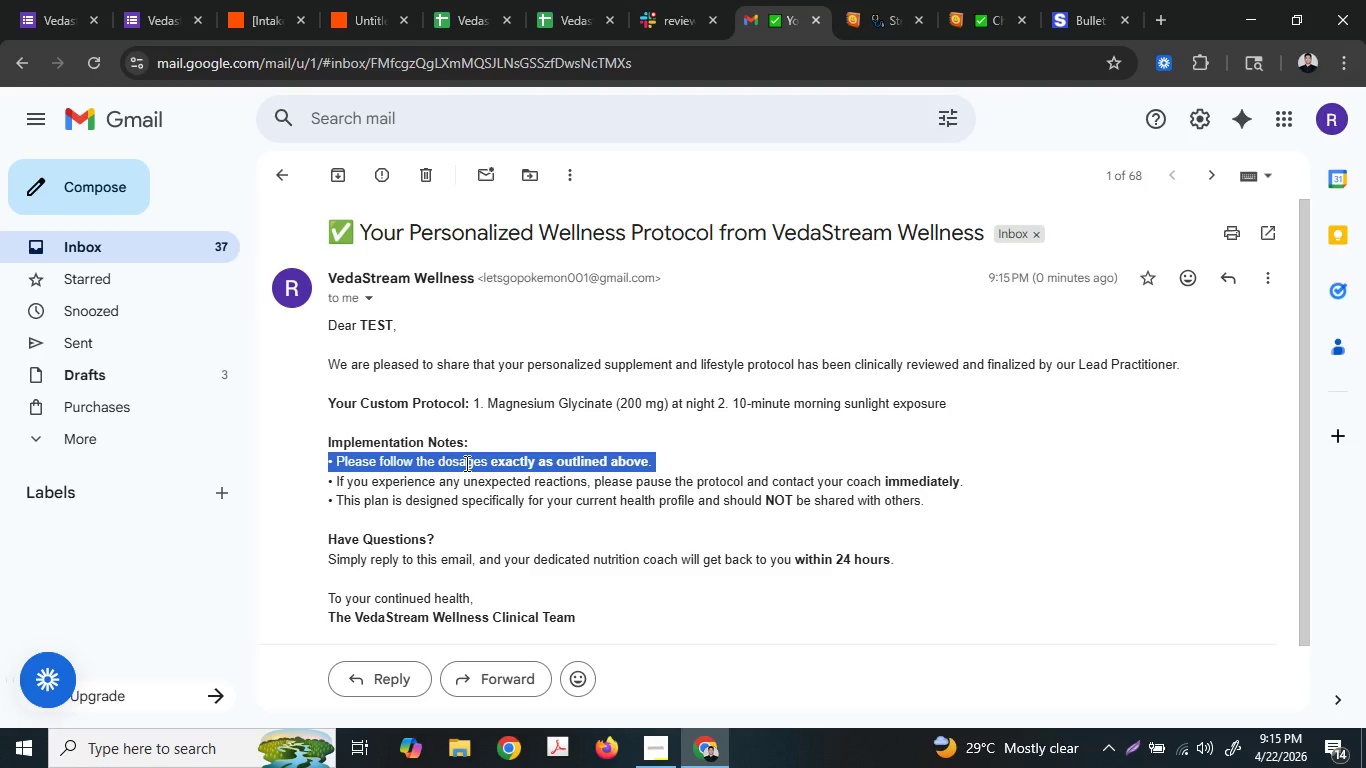 
triple_click([465, 463])
 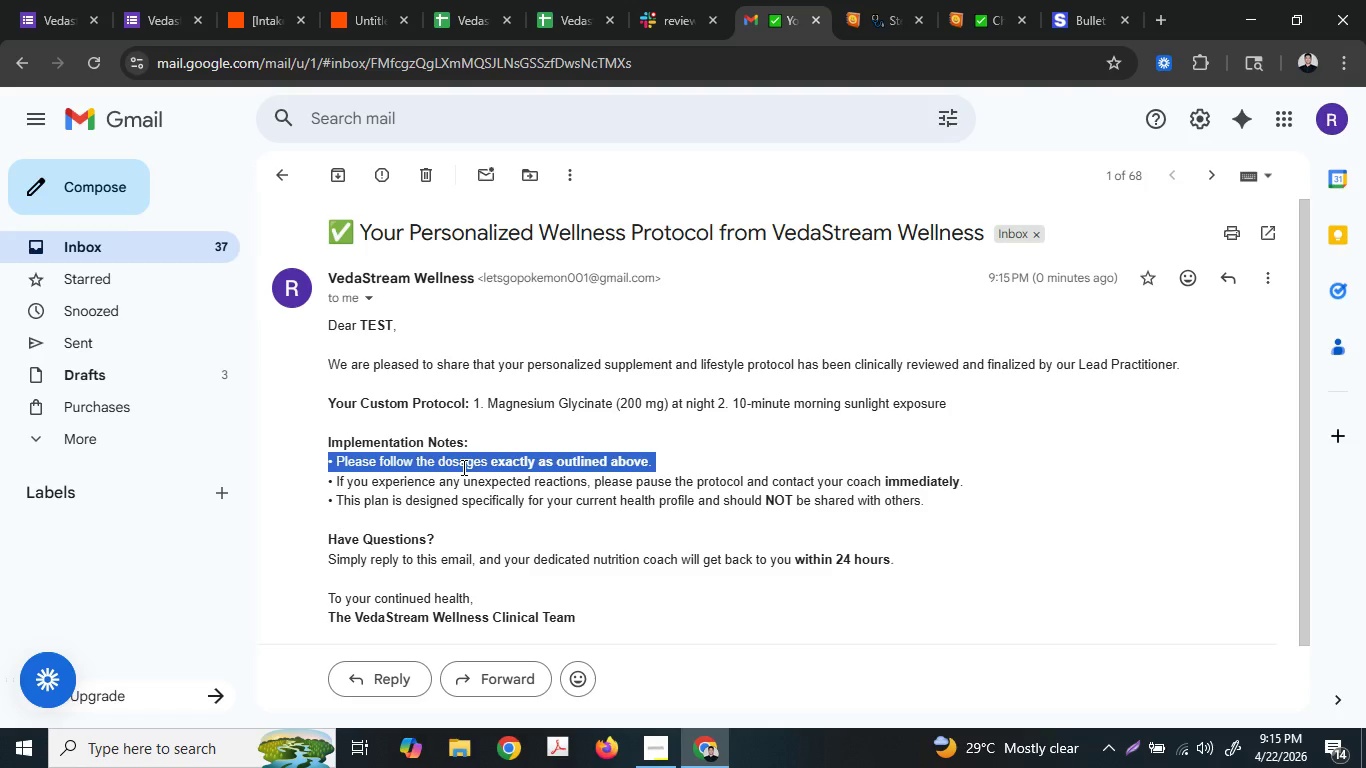 
left_click([444, 486])
 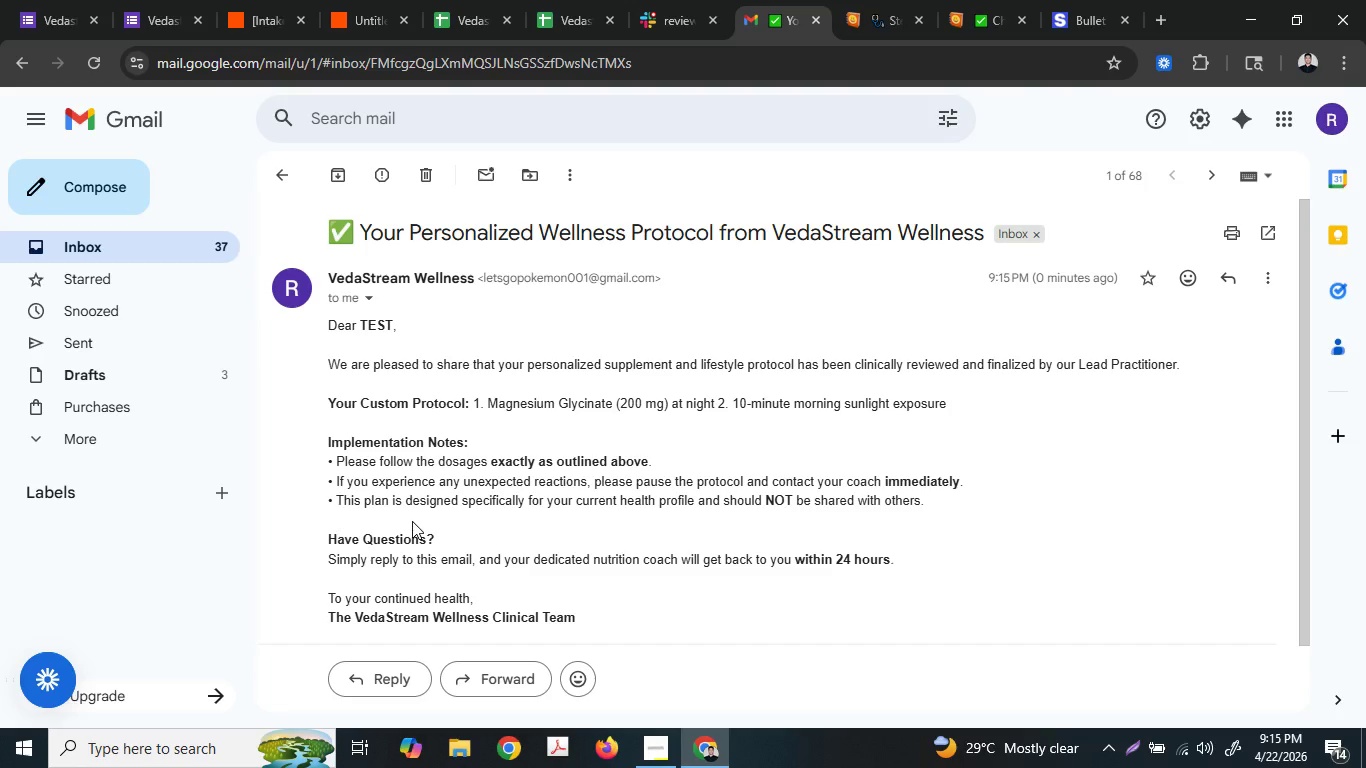 
left_click([412, 521])
 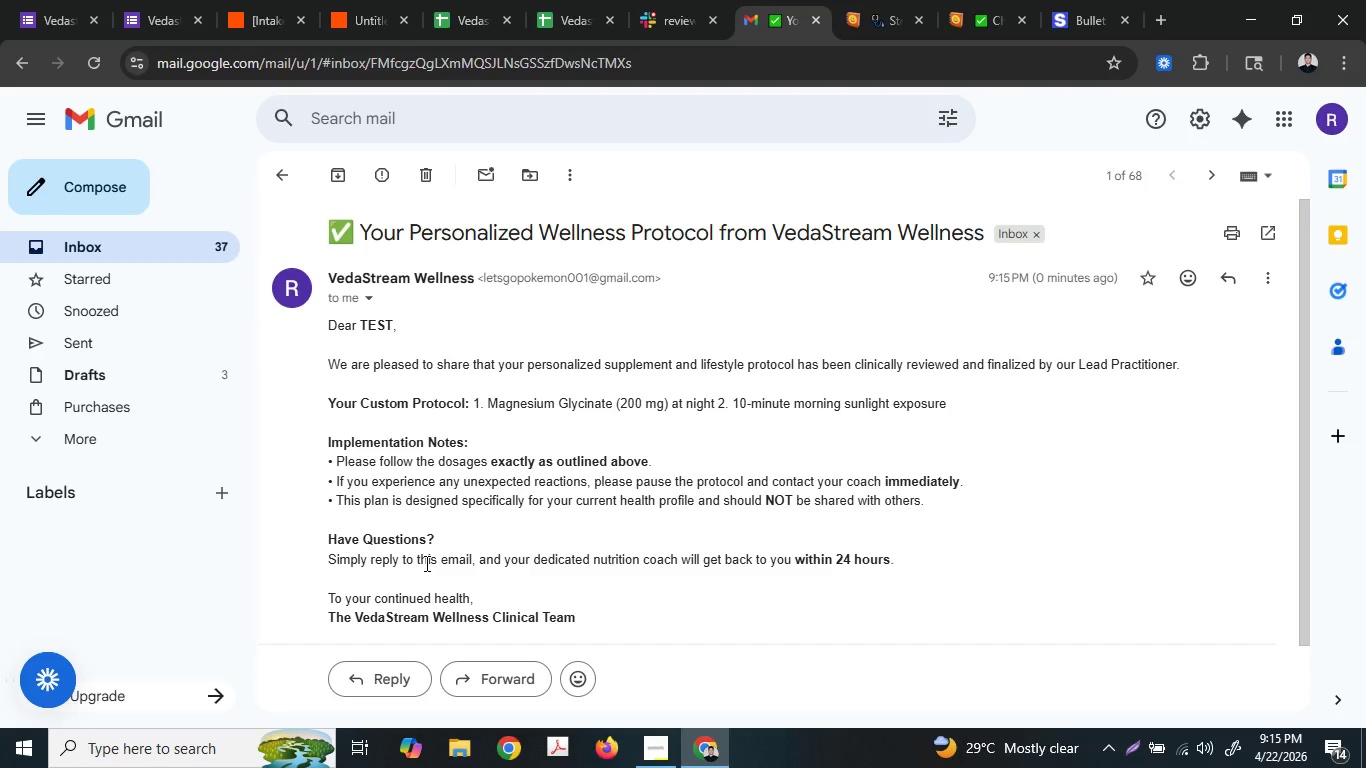 
double_click([425, 563])
 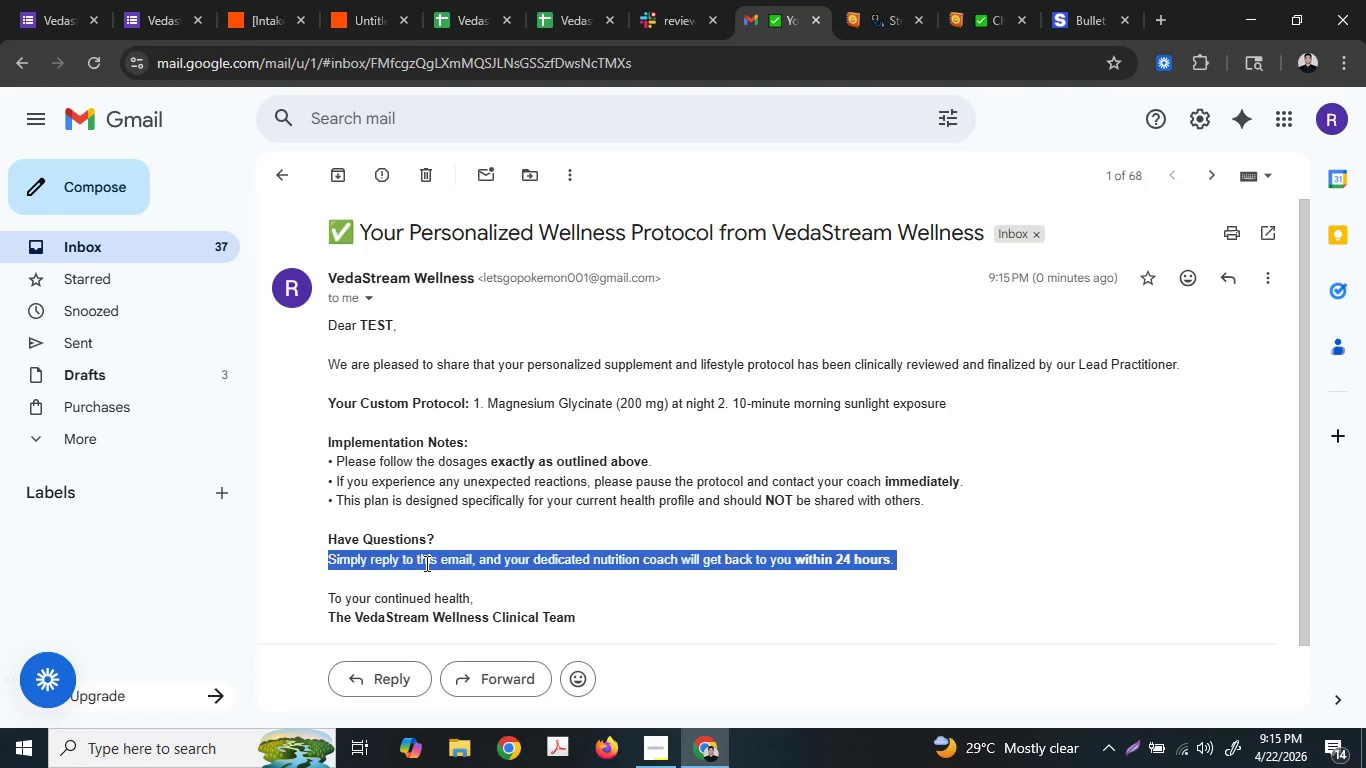 
triple_click([425, 563])
 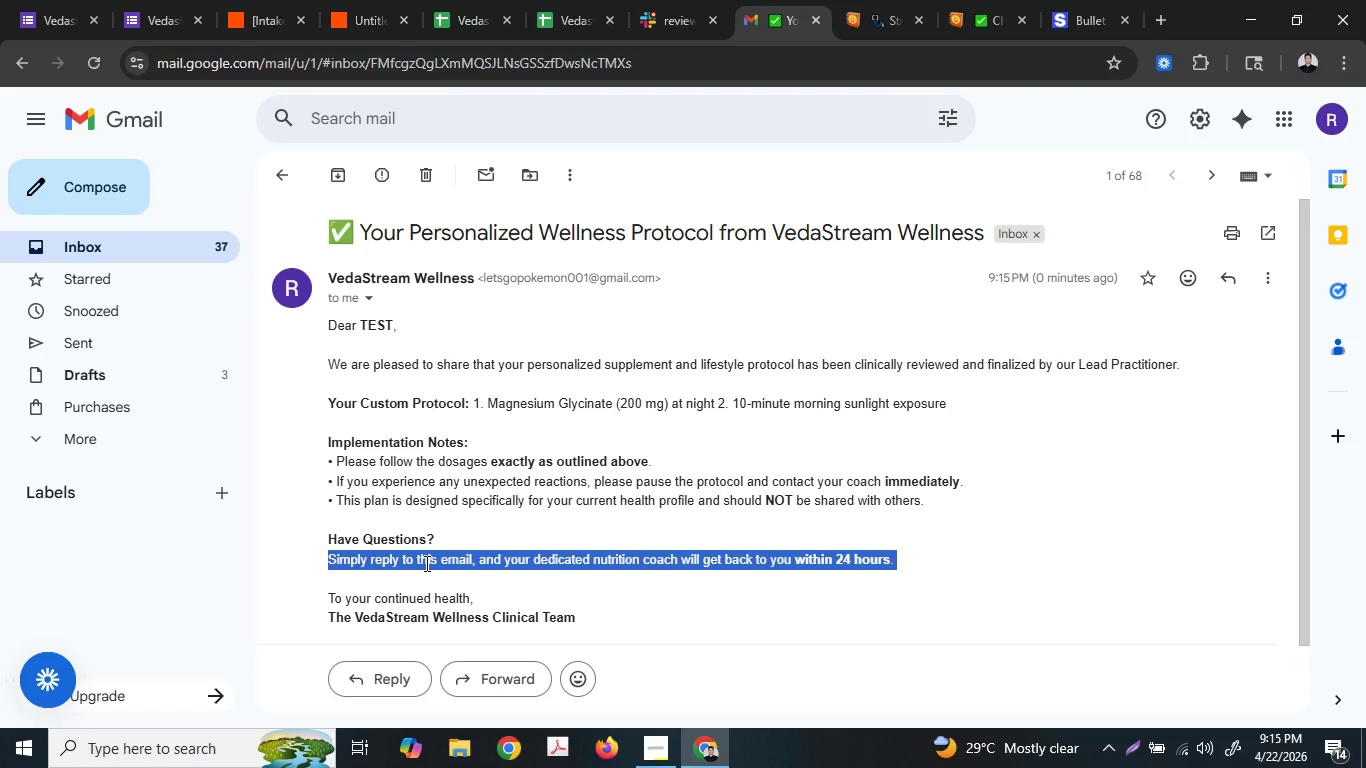 
left_click([425, 563])
 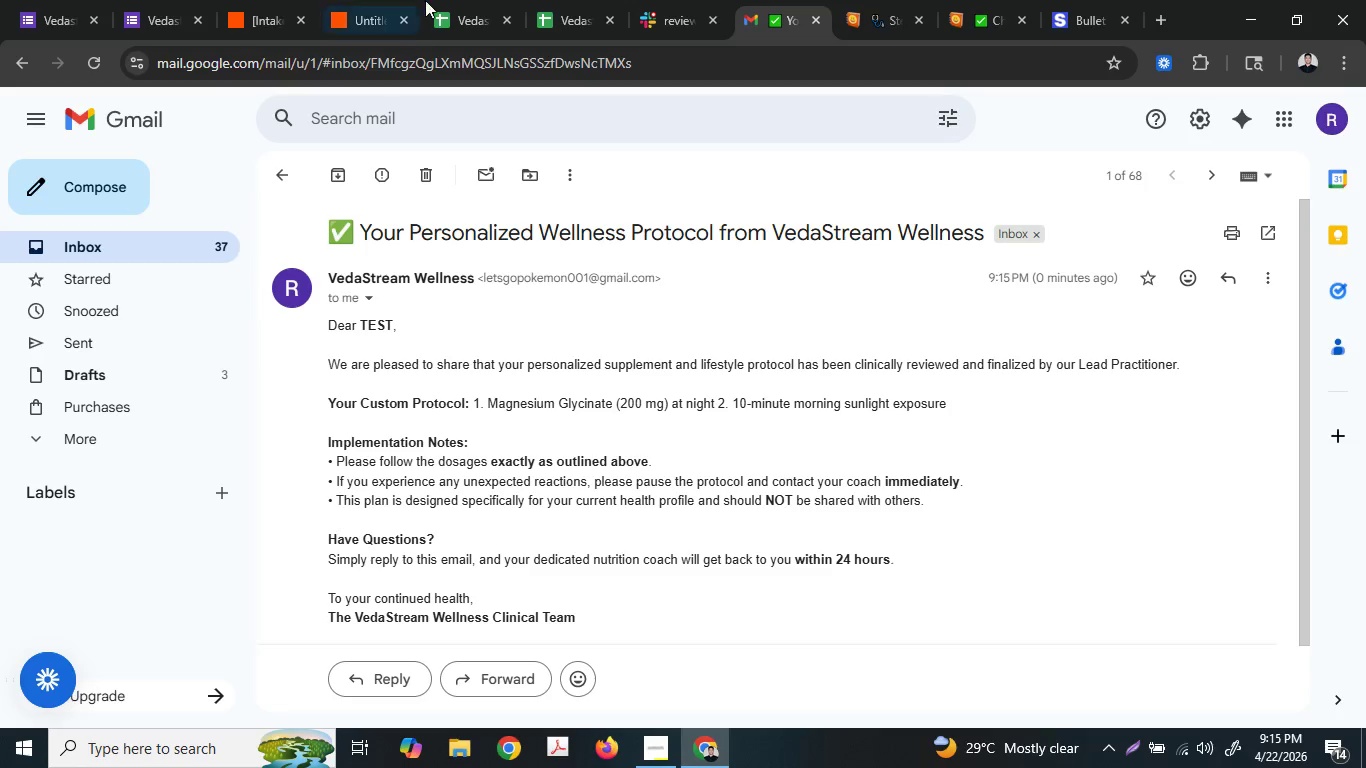 
left_click([272, 0])
 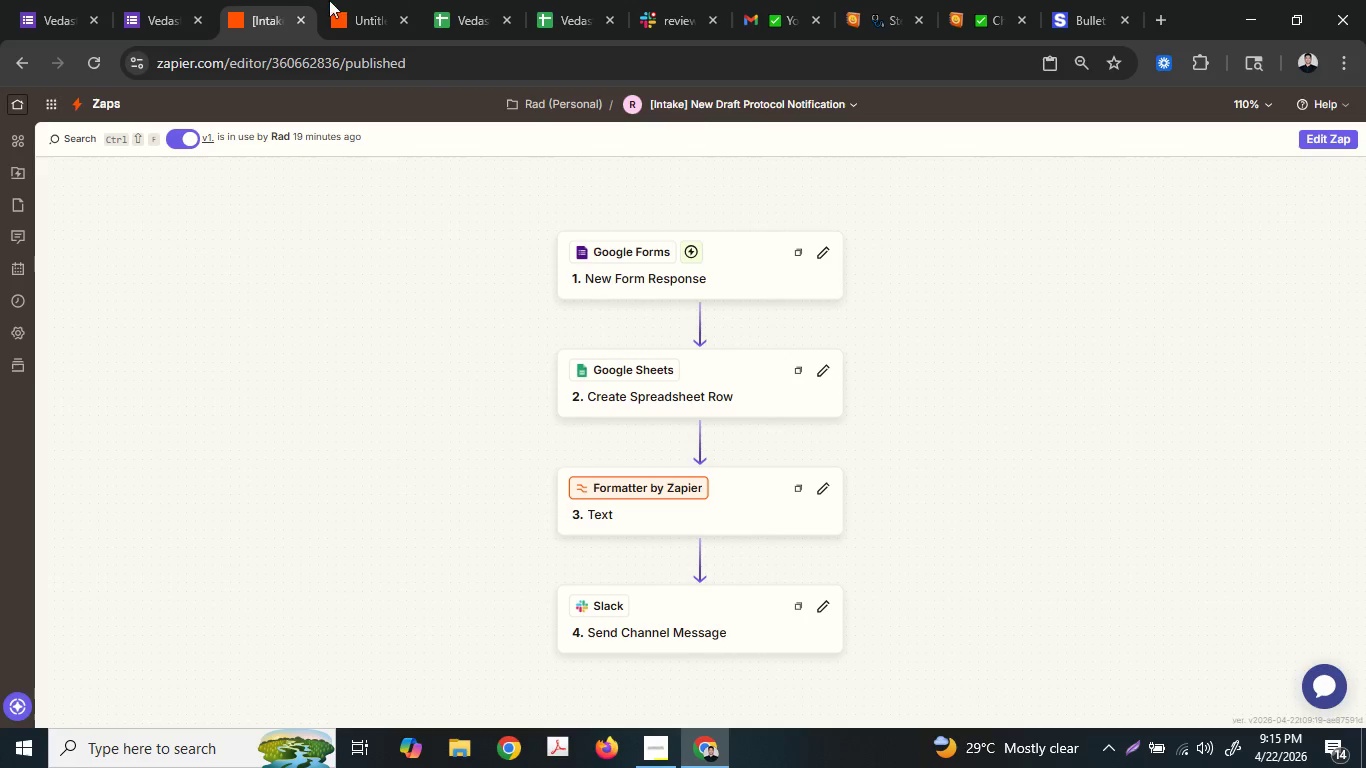 
left_click([335, 0])
 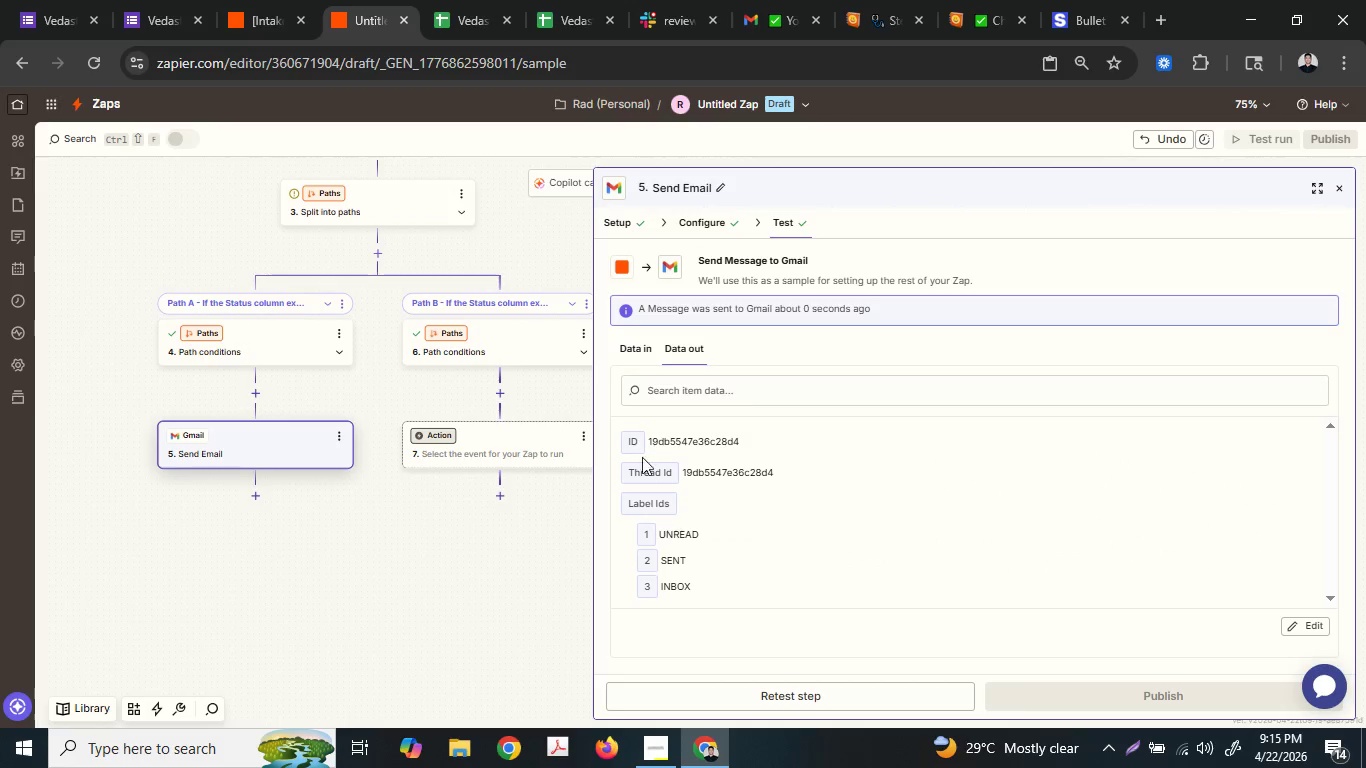 
left_click([507, 521])
 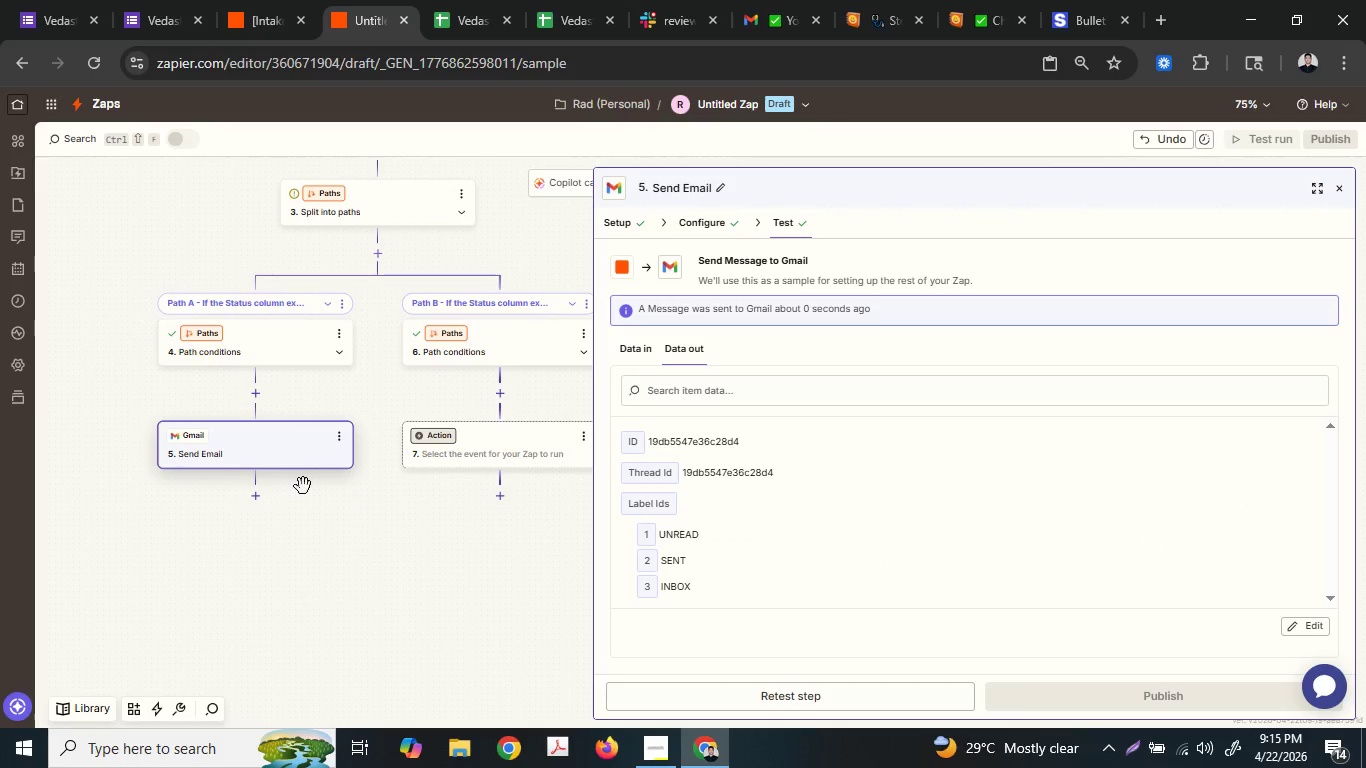 
left_click([254, 492])
 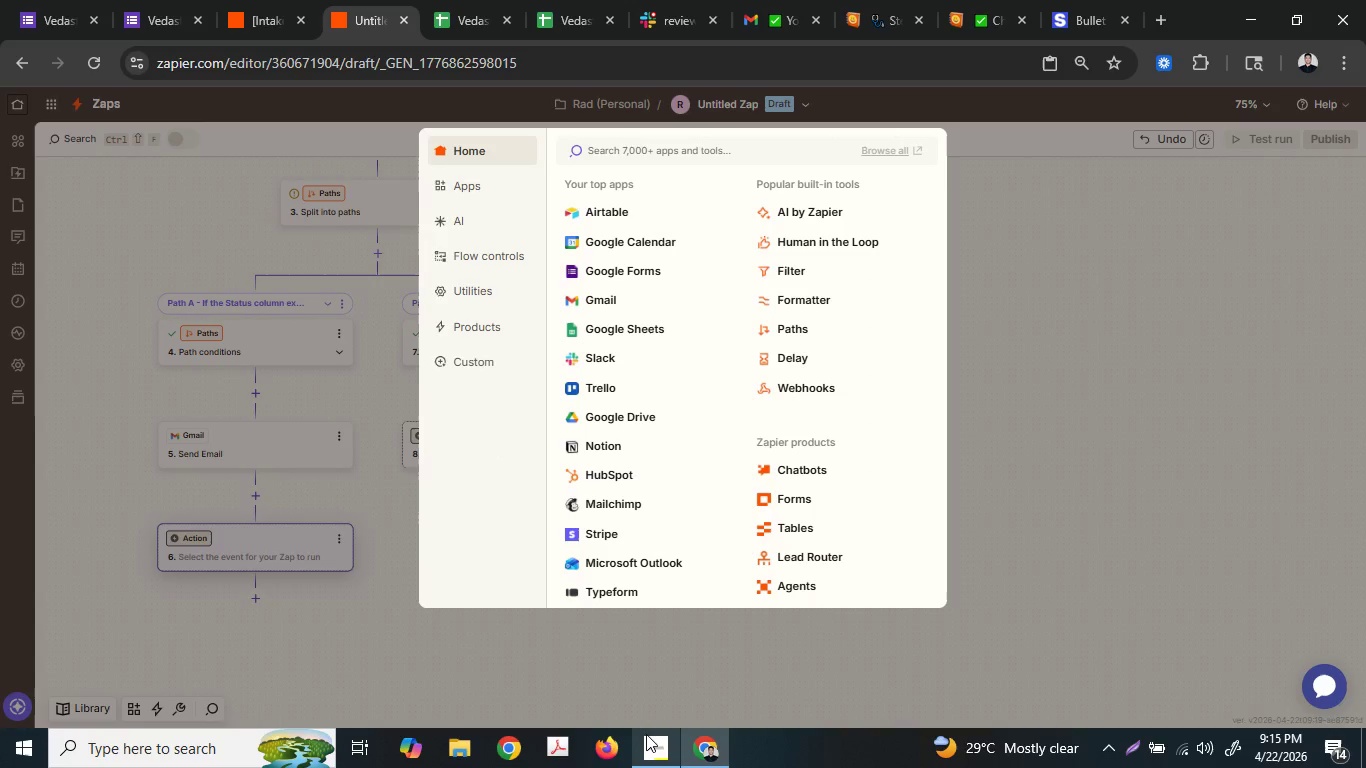 
left_click([646, 734])